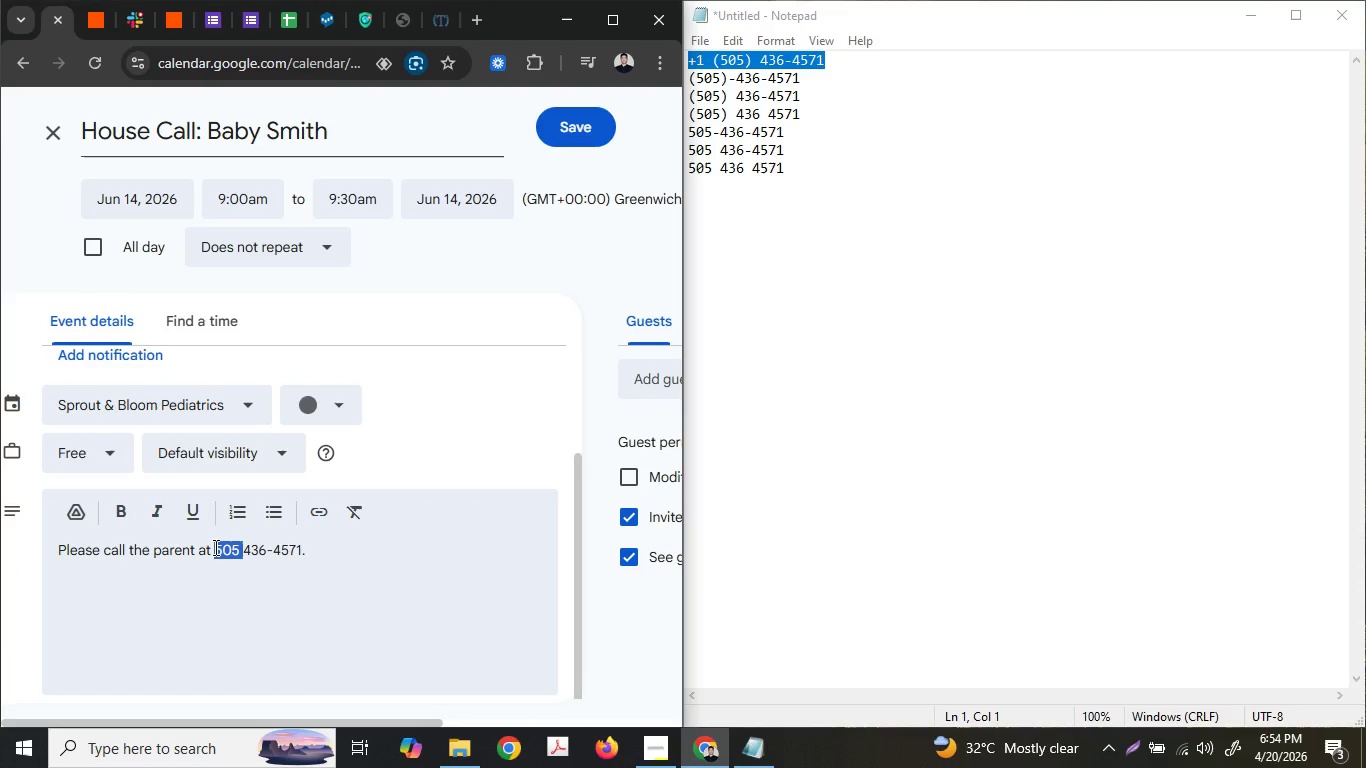 
left_click_drag(start_coordinate=[214, 547], to_coordinate=[291, 553])
 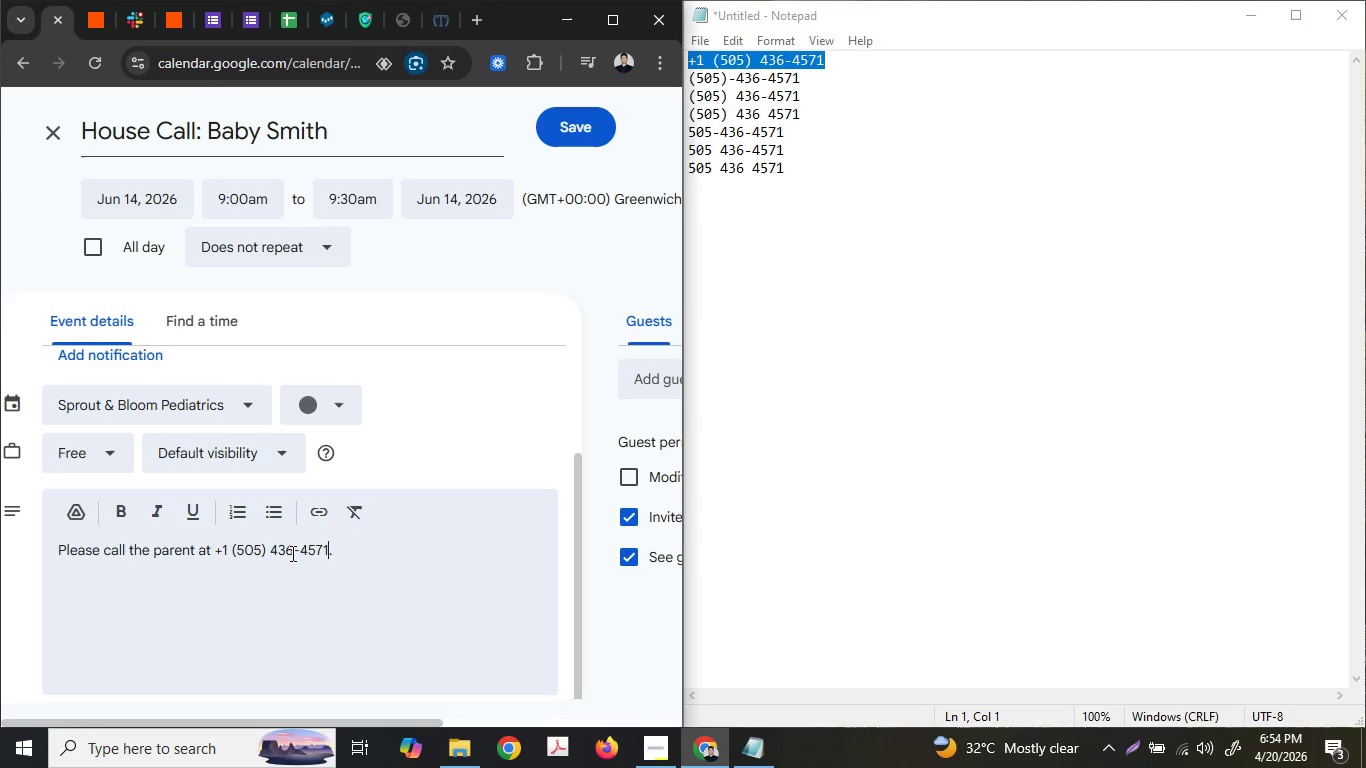 
key(Control+ControlLeft)
 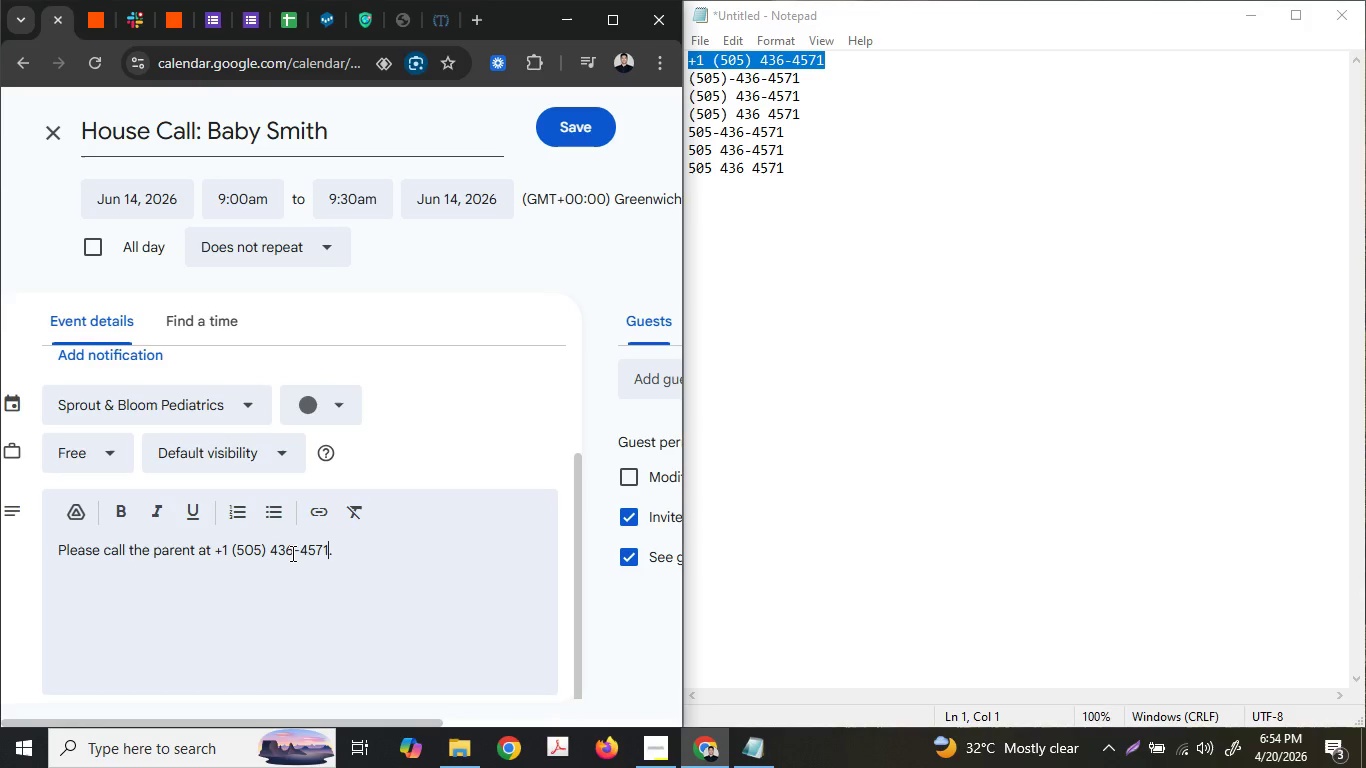 
key(Control+V)
 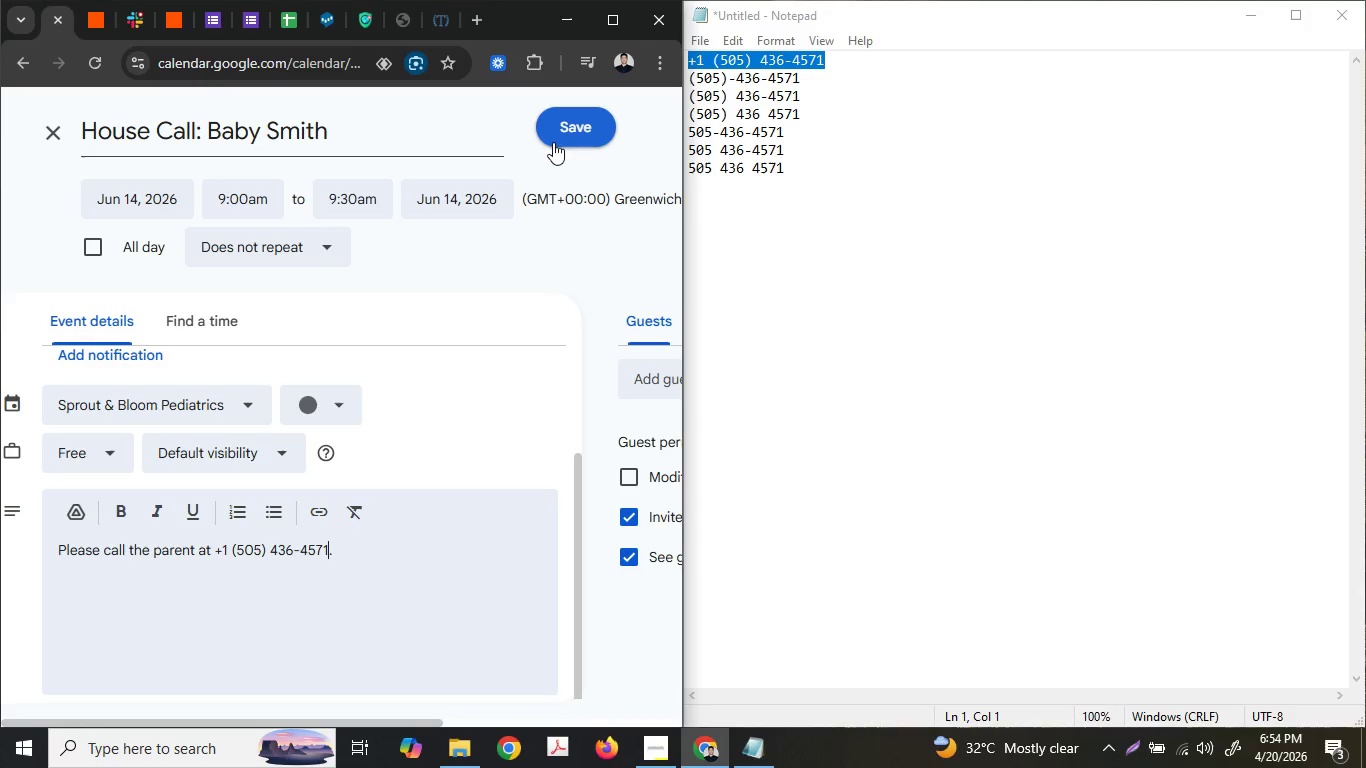 
left_click([557, 142])
 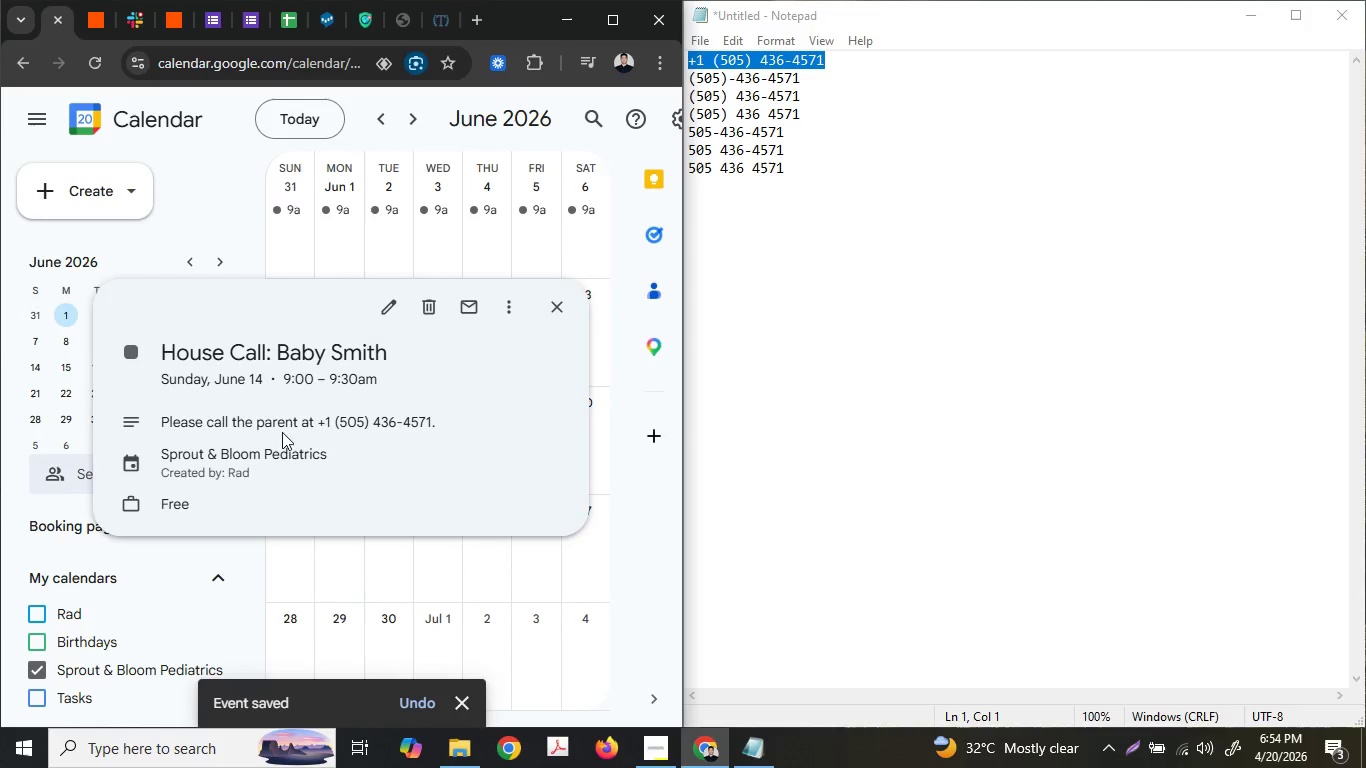 
left_click([497, 313])
 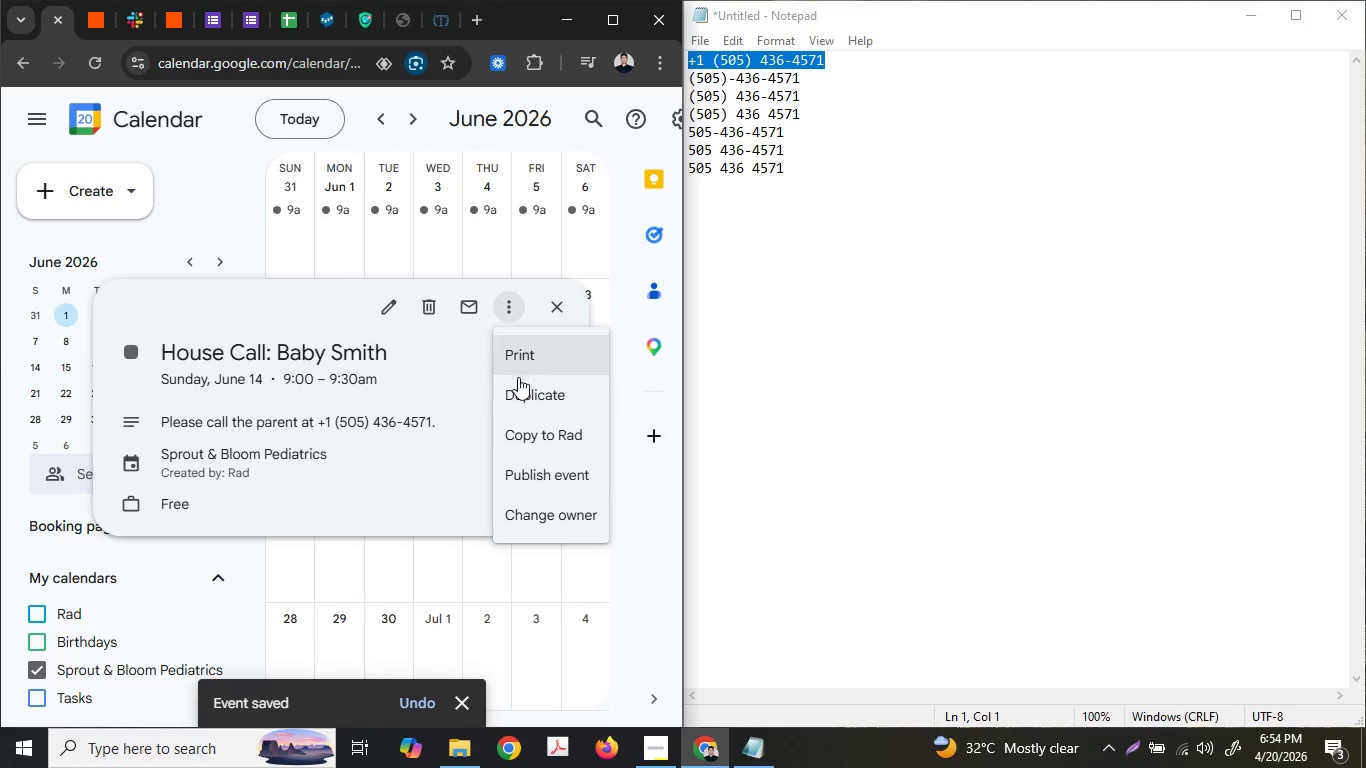 
left_click([522, 394])
 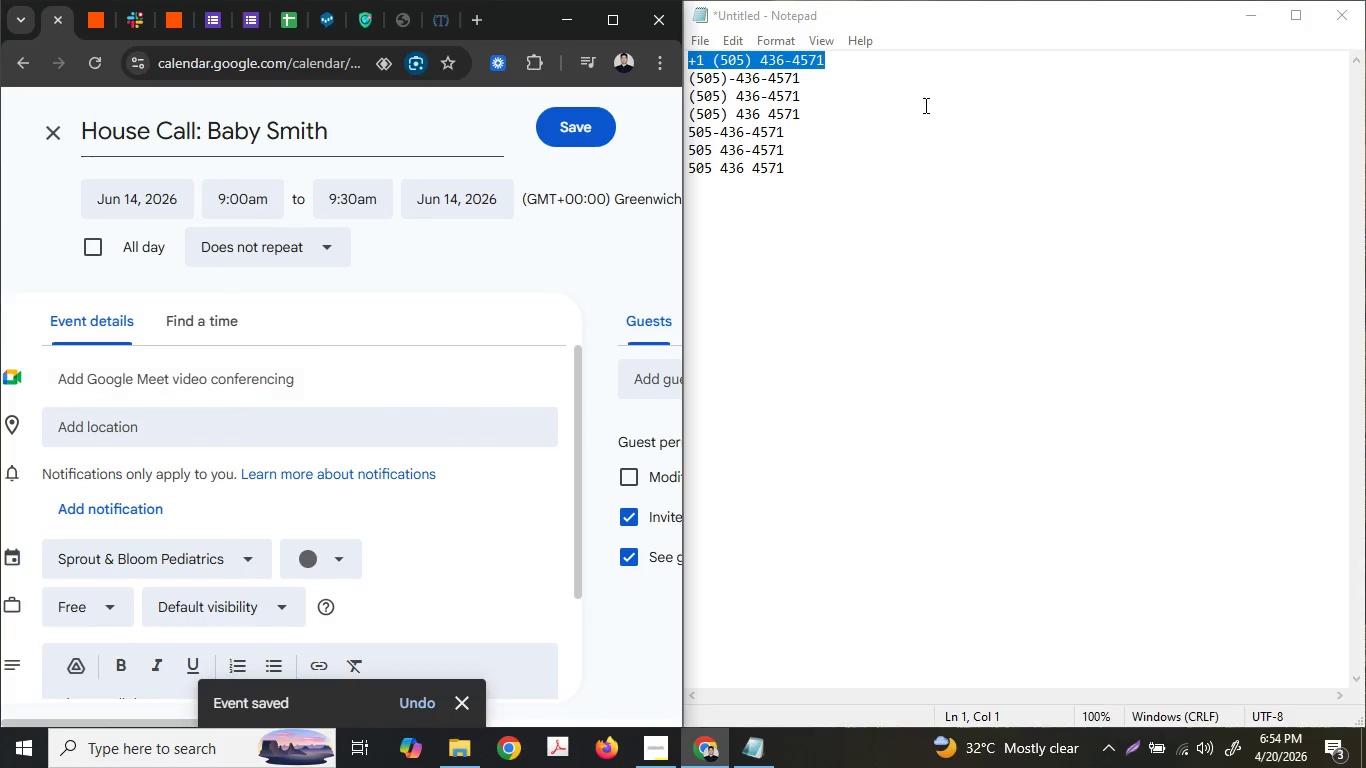 
left_click_drag(start_coordinate=[820, 80], to_coordinate=[686, 72])
 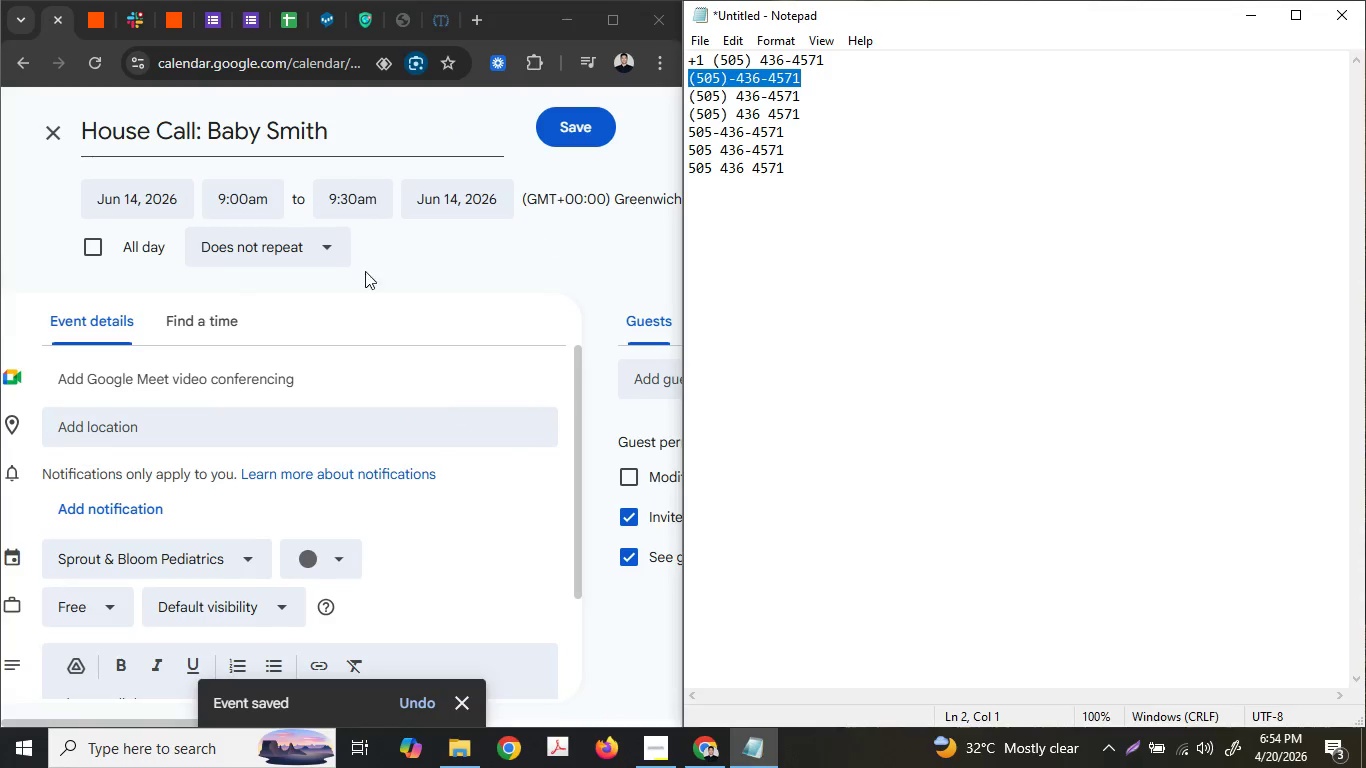 
key(Control+ControlLeft)
 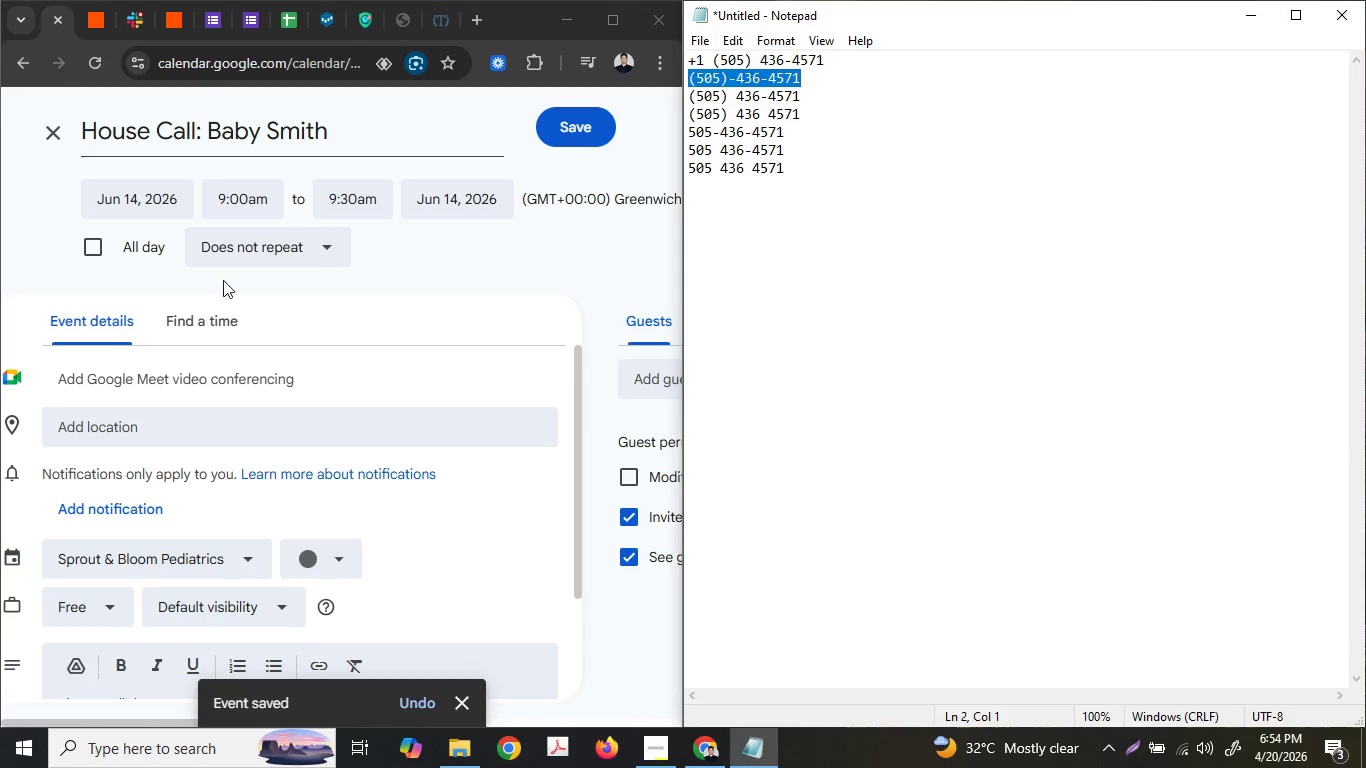 
key(Control+C)
 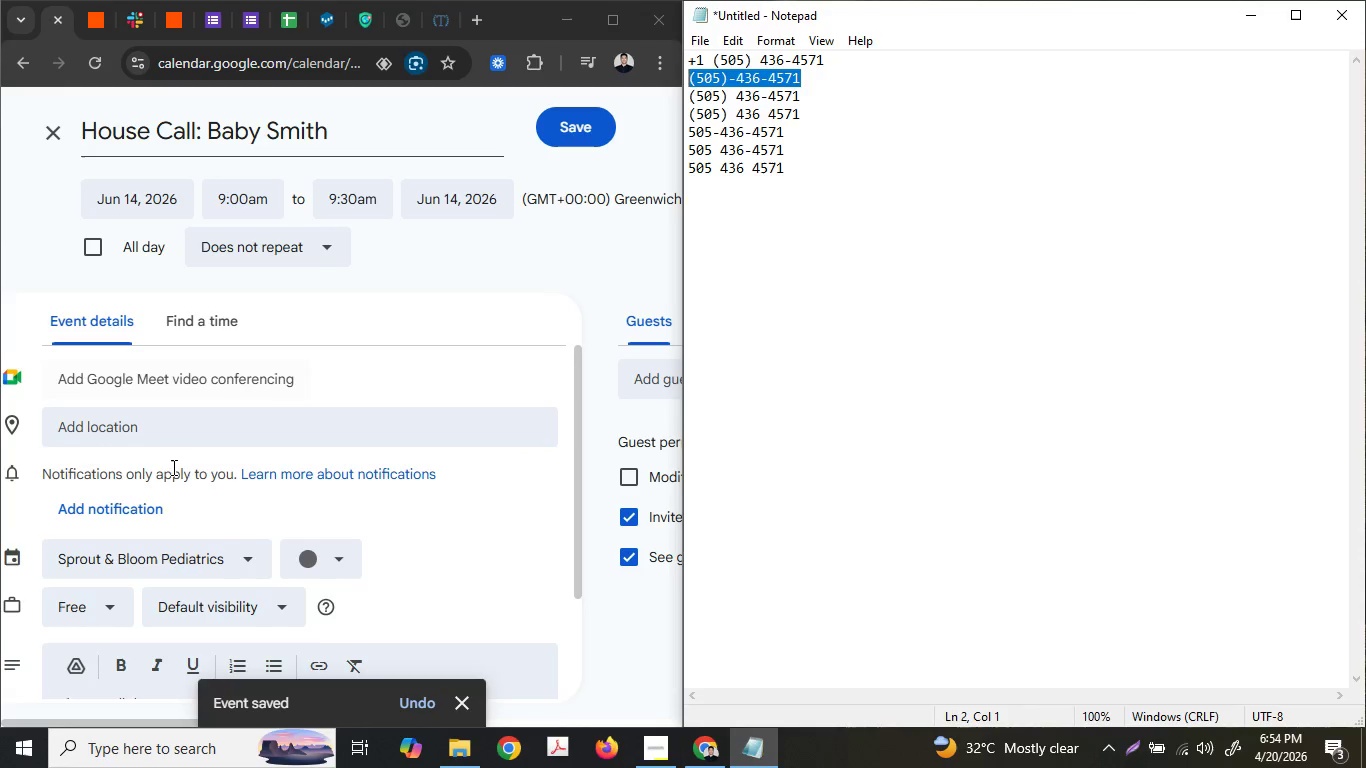 
left_click_drag(start_coordinate=[330, 548], to_coordinate=[216, 546])
 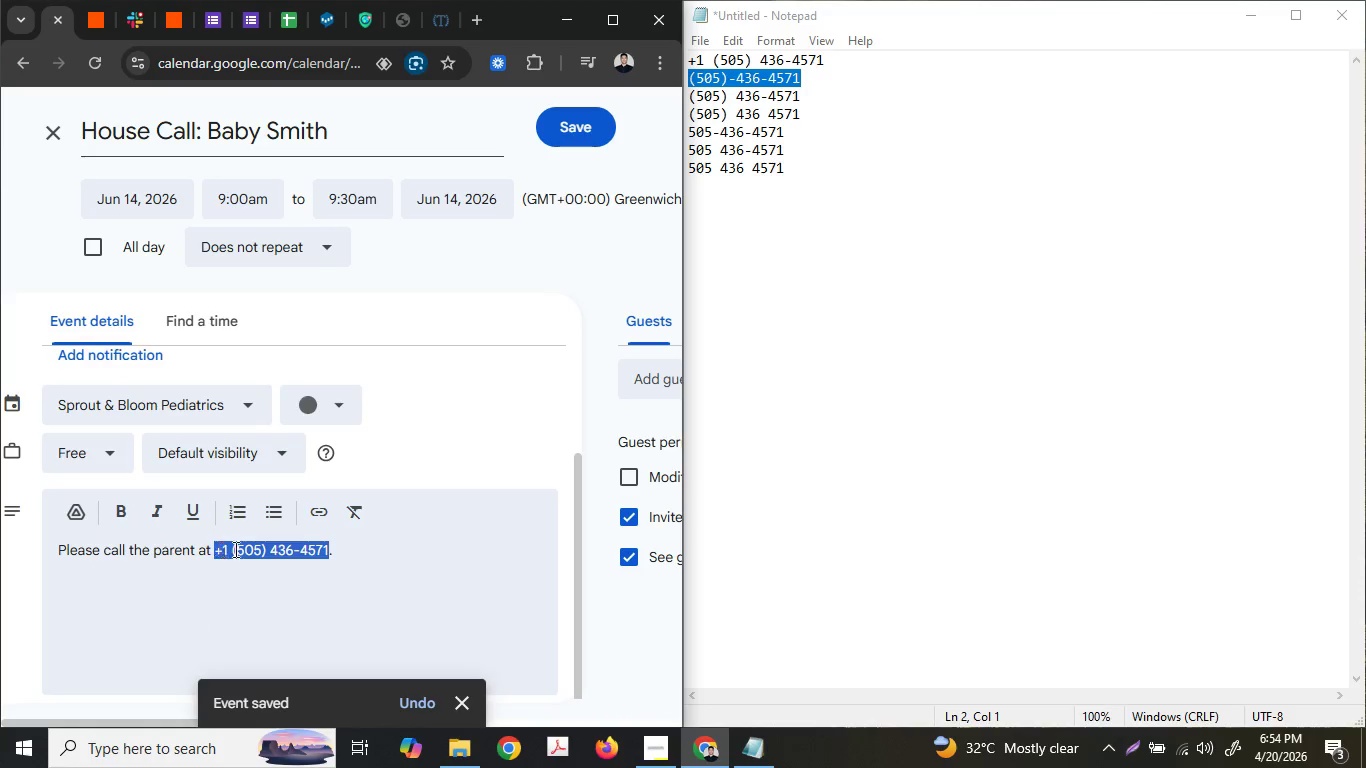 
scroll: coordinate [178, 461], scroll_direction: down, amount: 1.0
 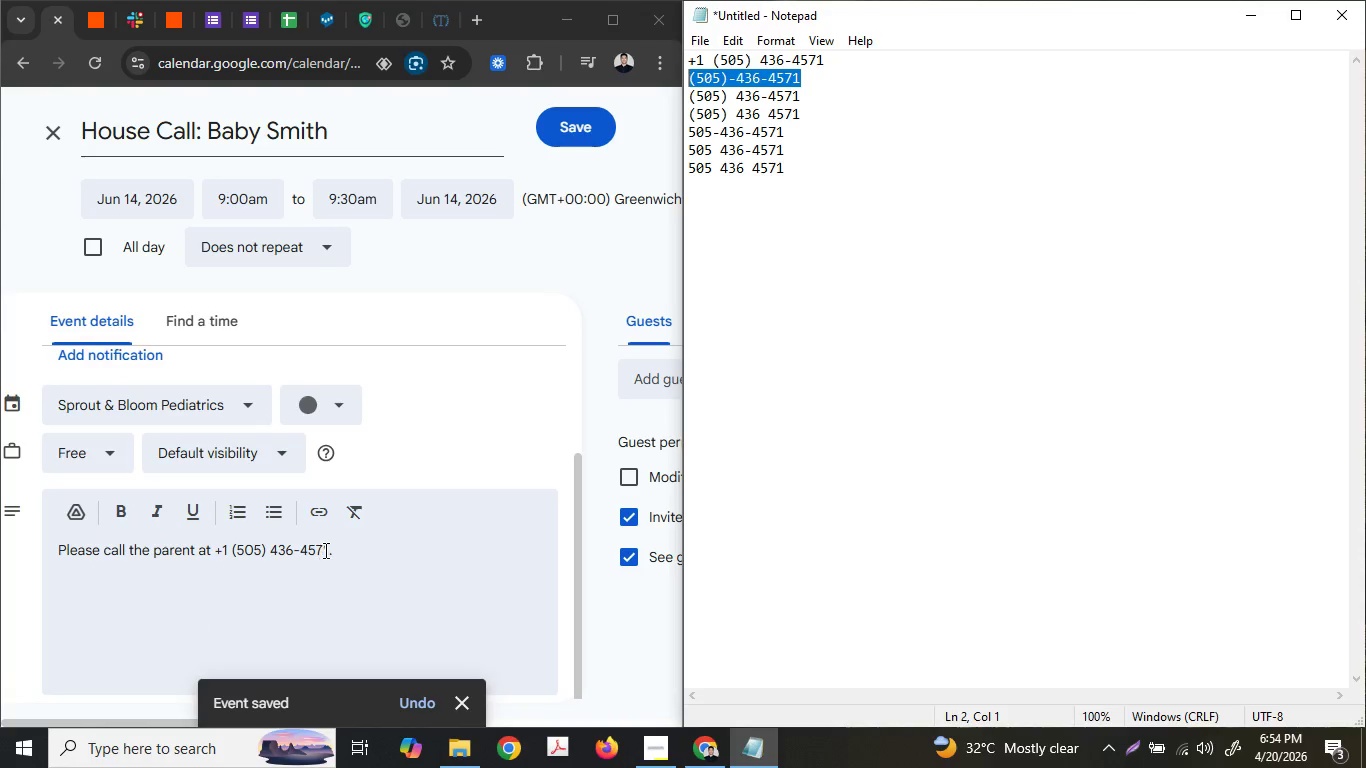 
key(Control+ControlLeft)
 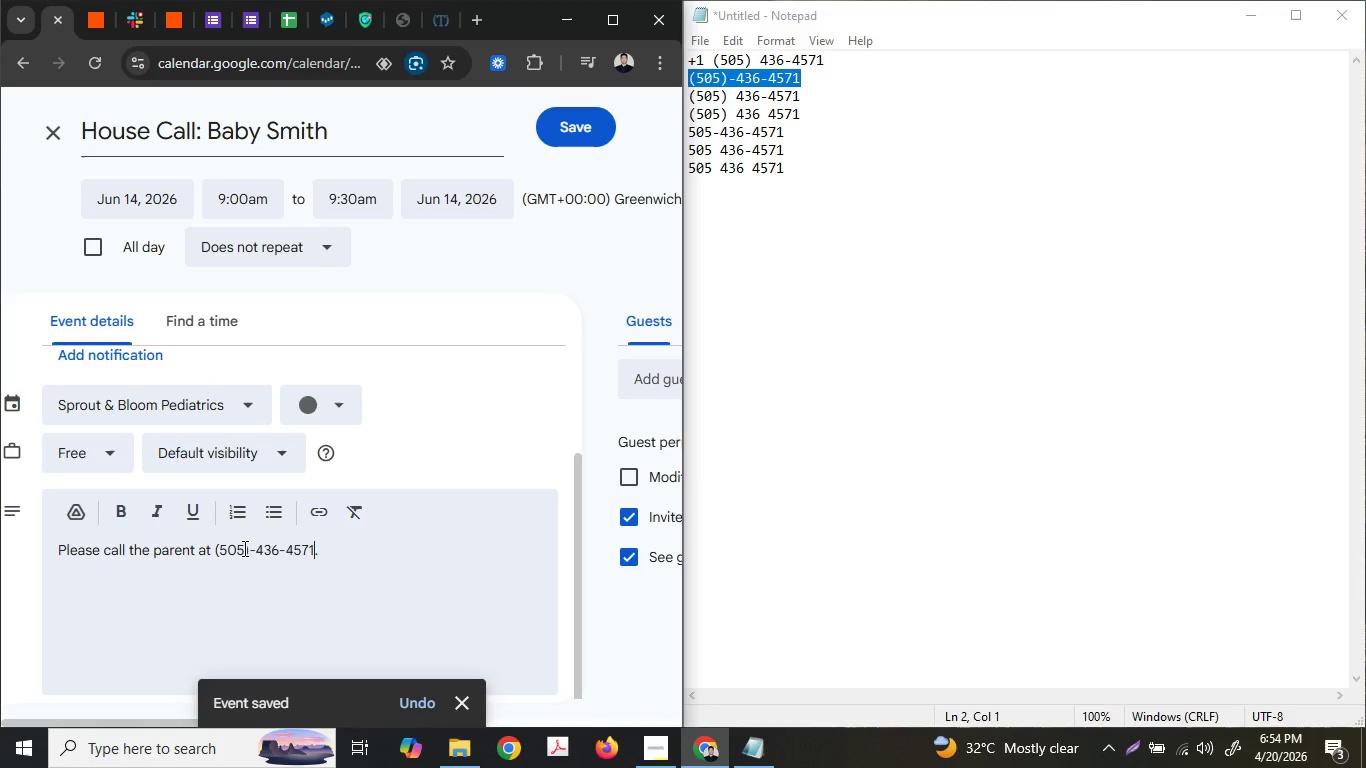 
key(Control+V)
 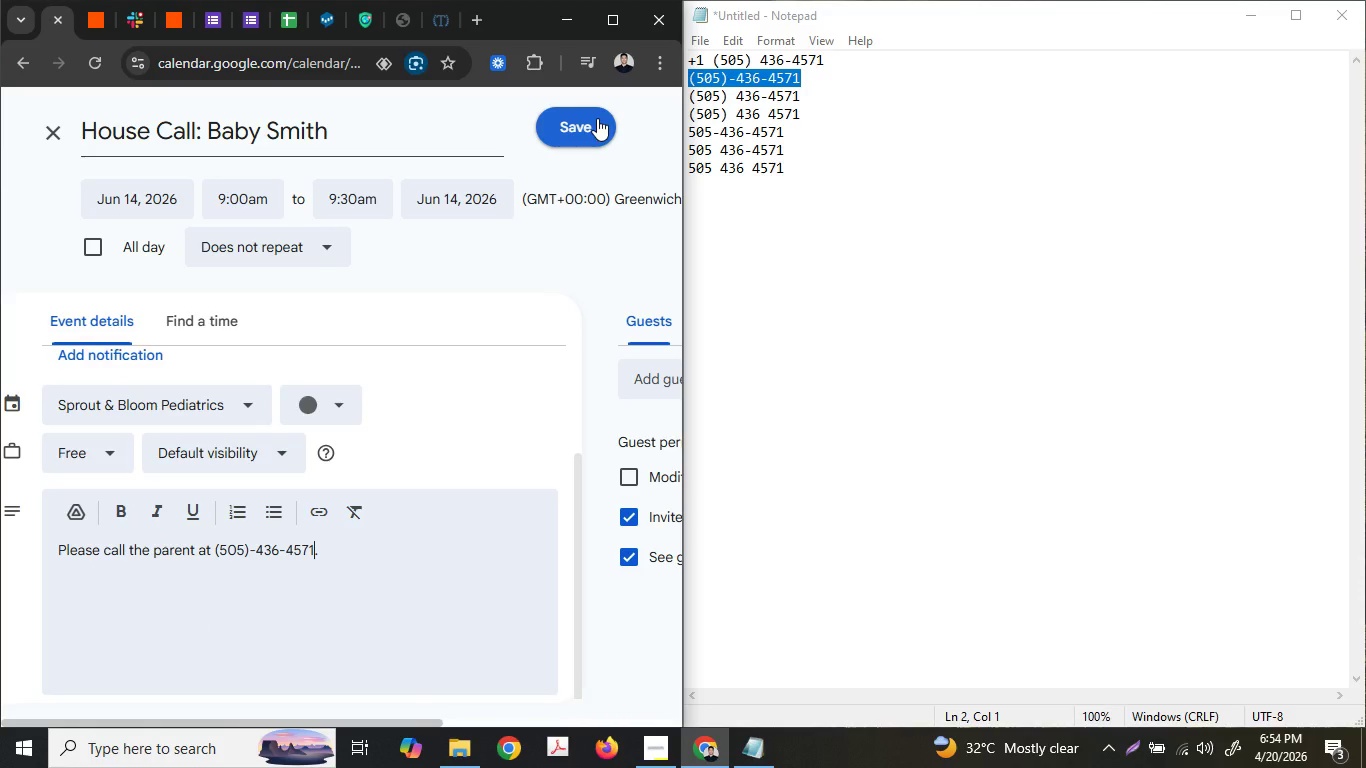 
left_click([170, 203])
 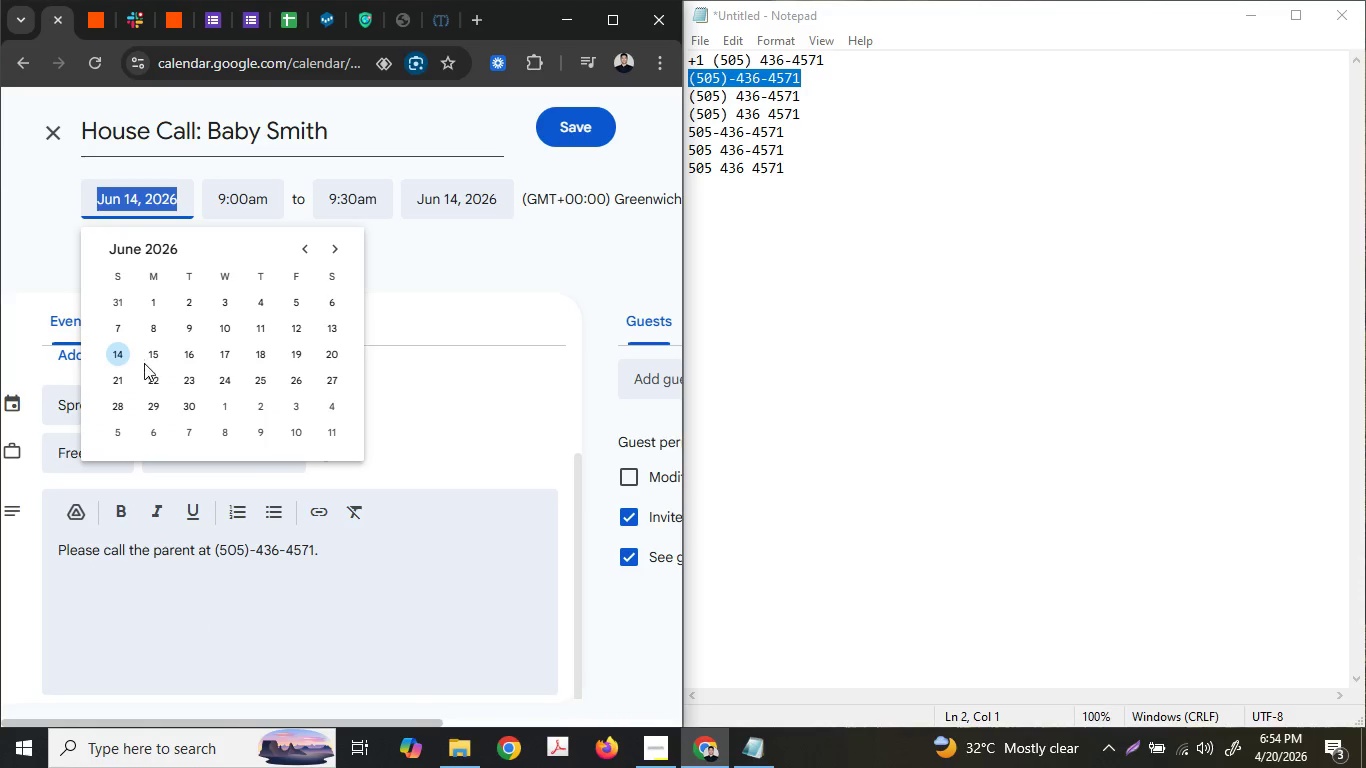 
left_click([147, 358])
 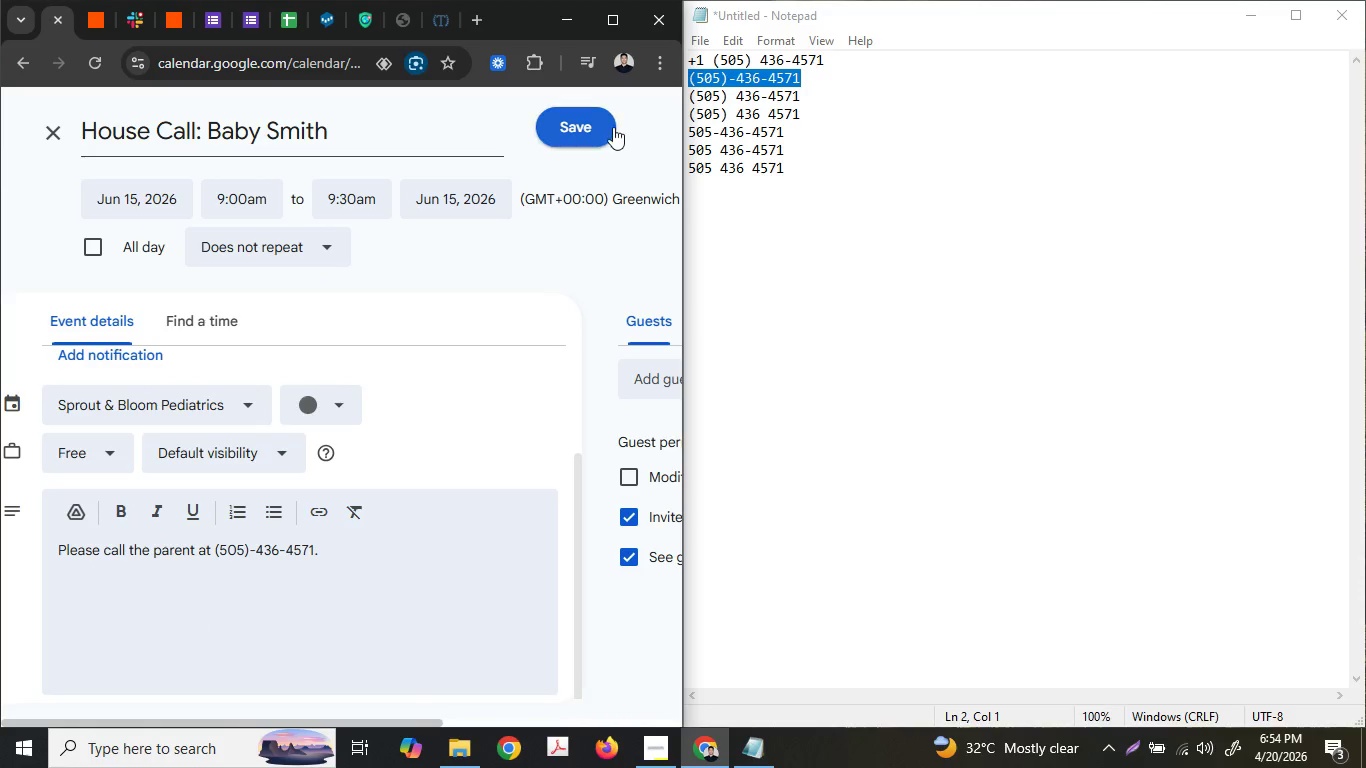 
left_click([614, 126])
 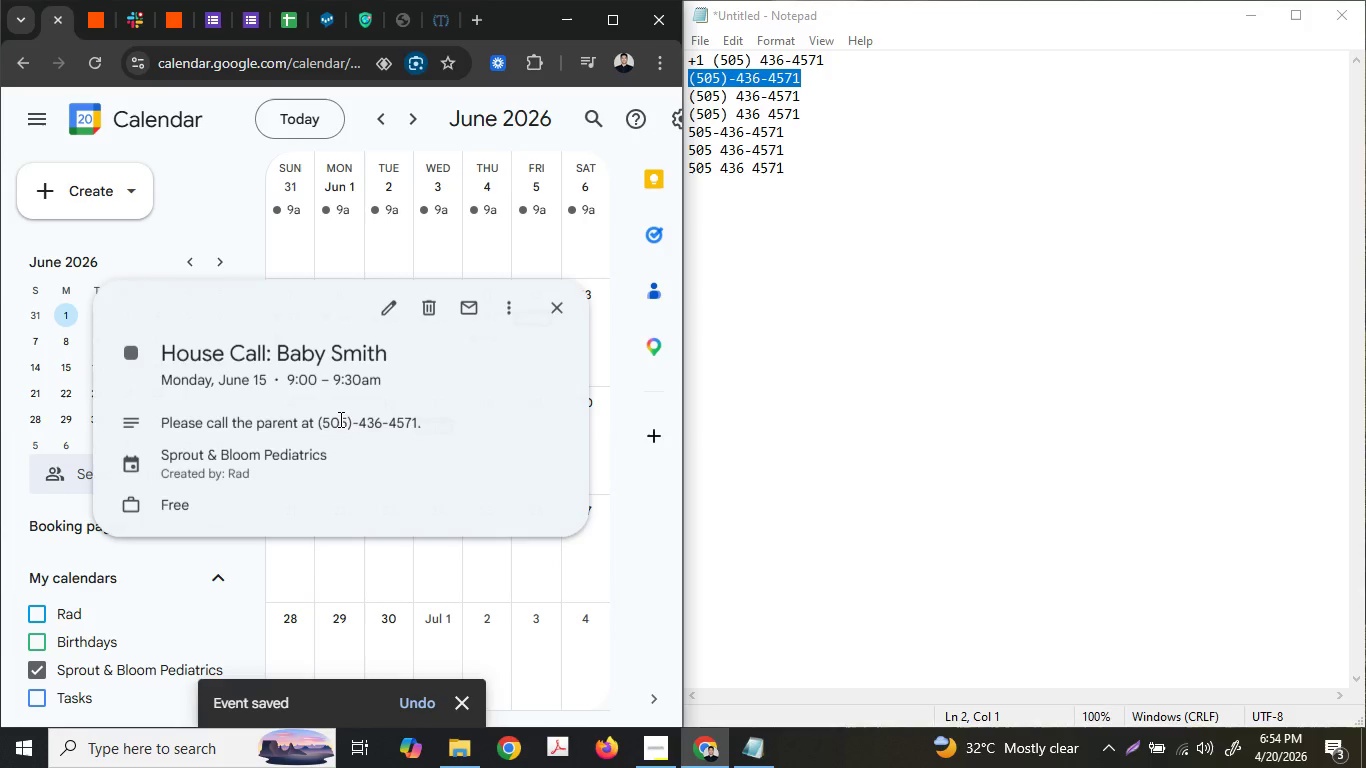 
left_click([499, 310])
 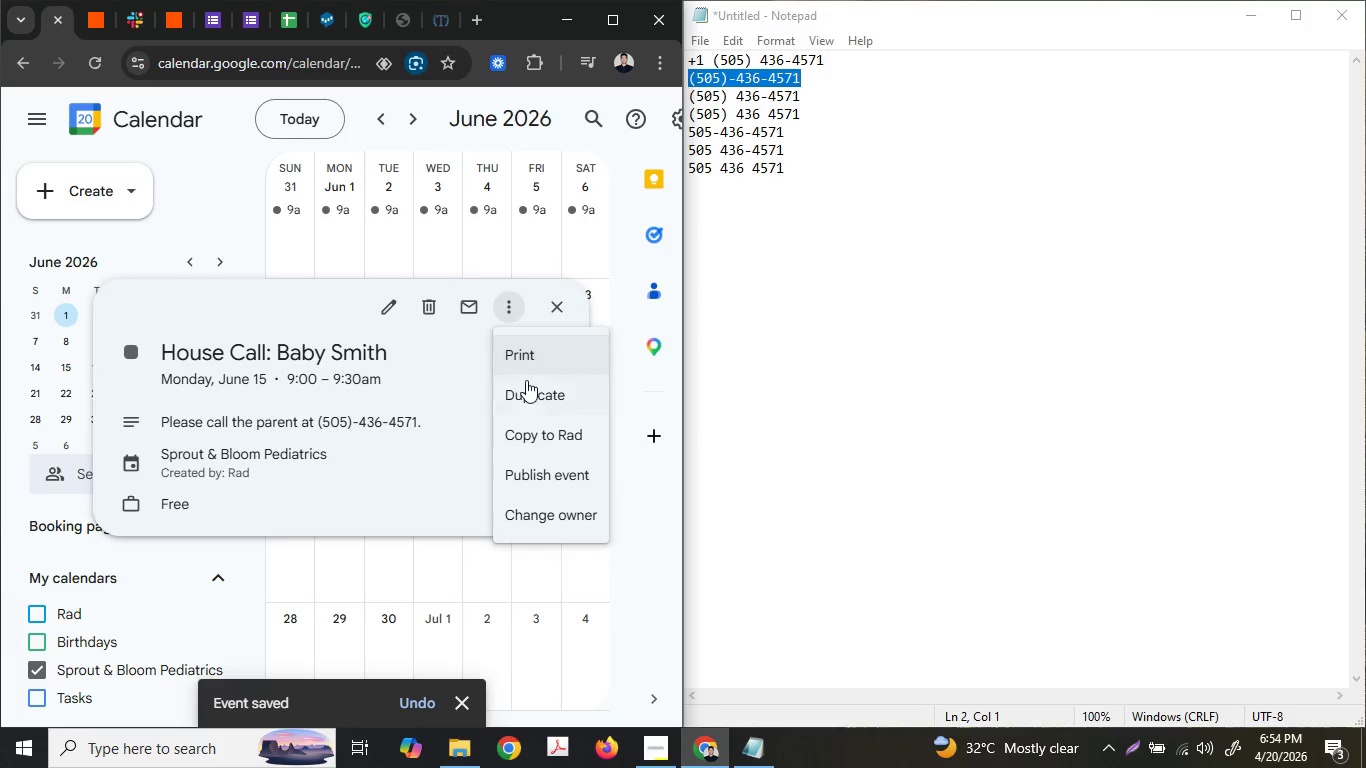 
left_click([527, 380])
 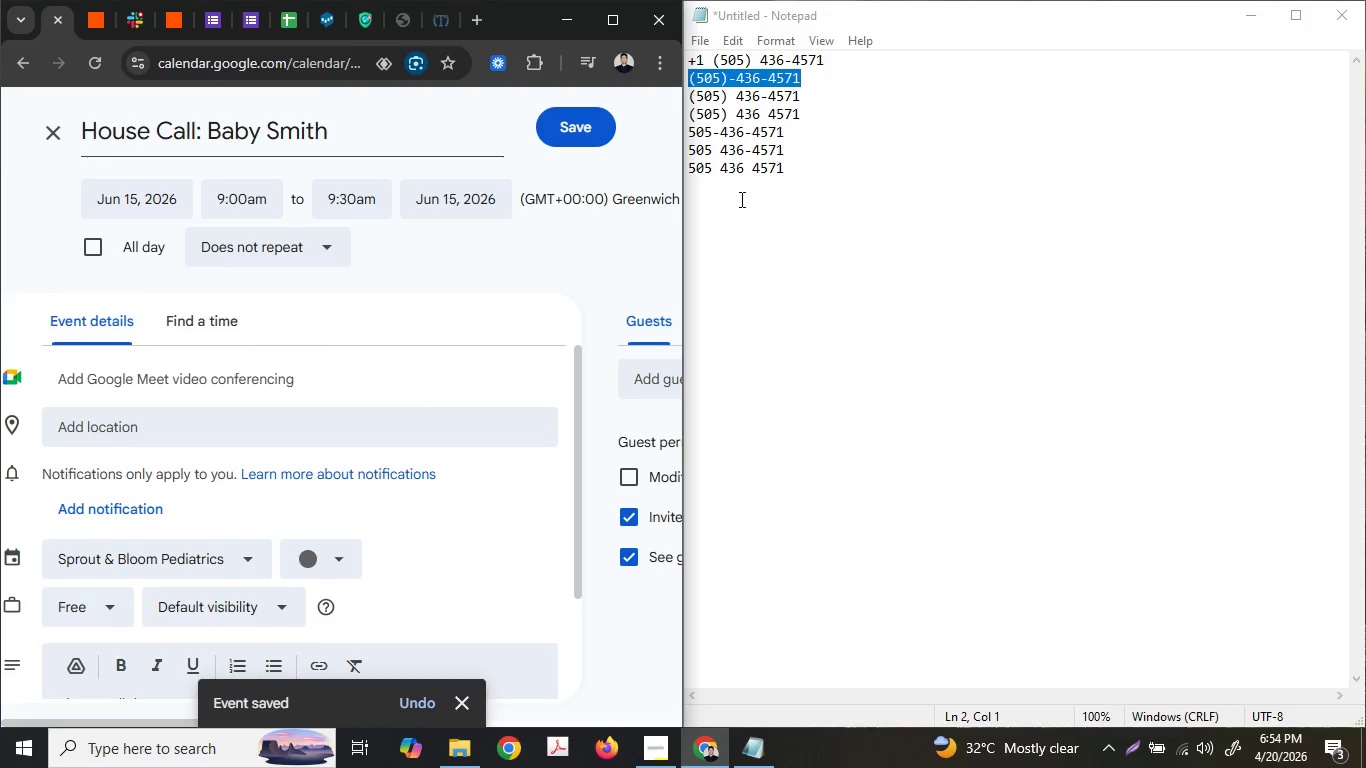 
left_click_drag(start_coordinate=[815, 89], to_coordinate=[680, 90])
 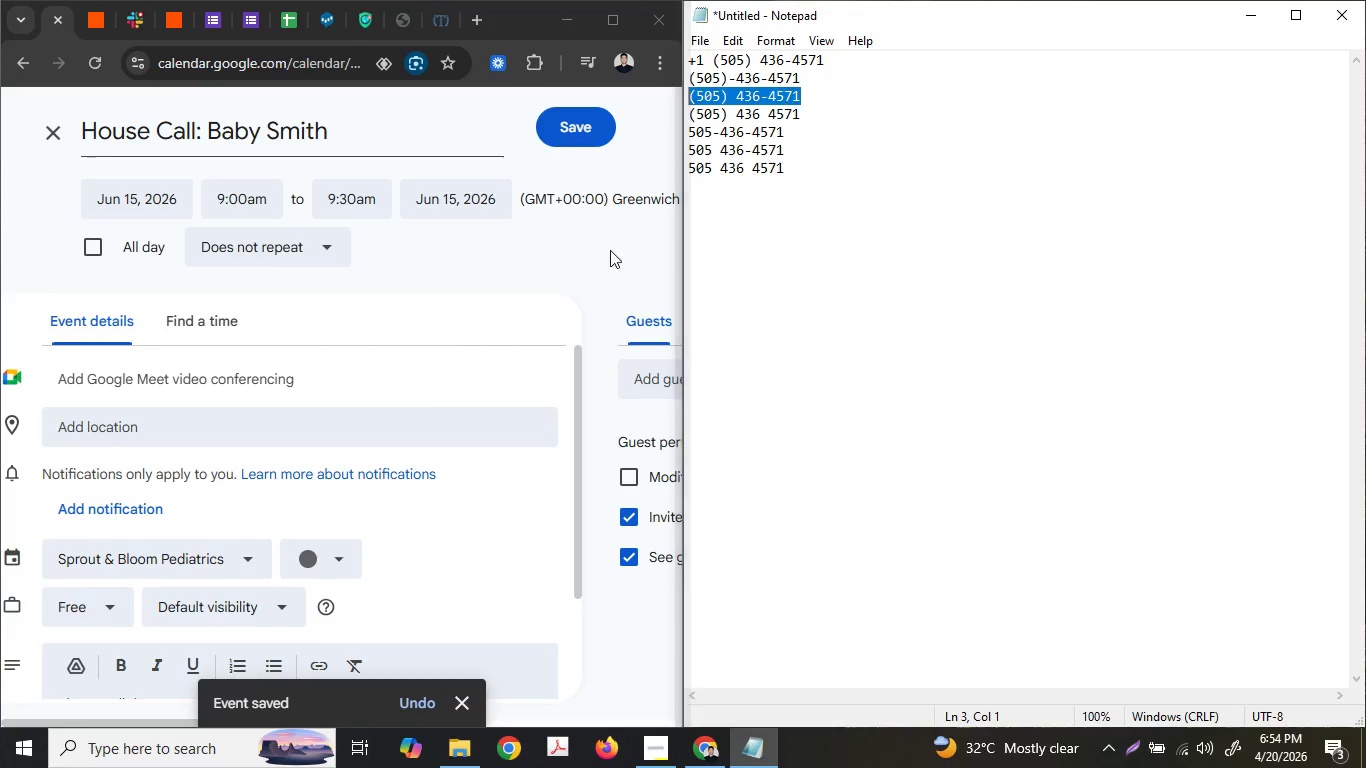 
key(Control+ControlLeft)
 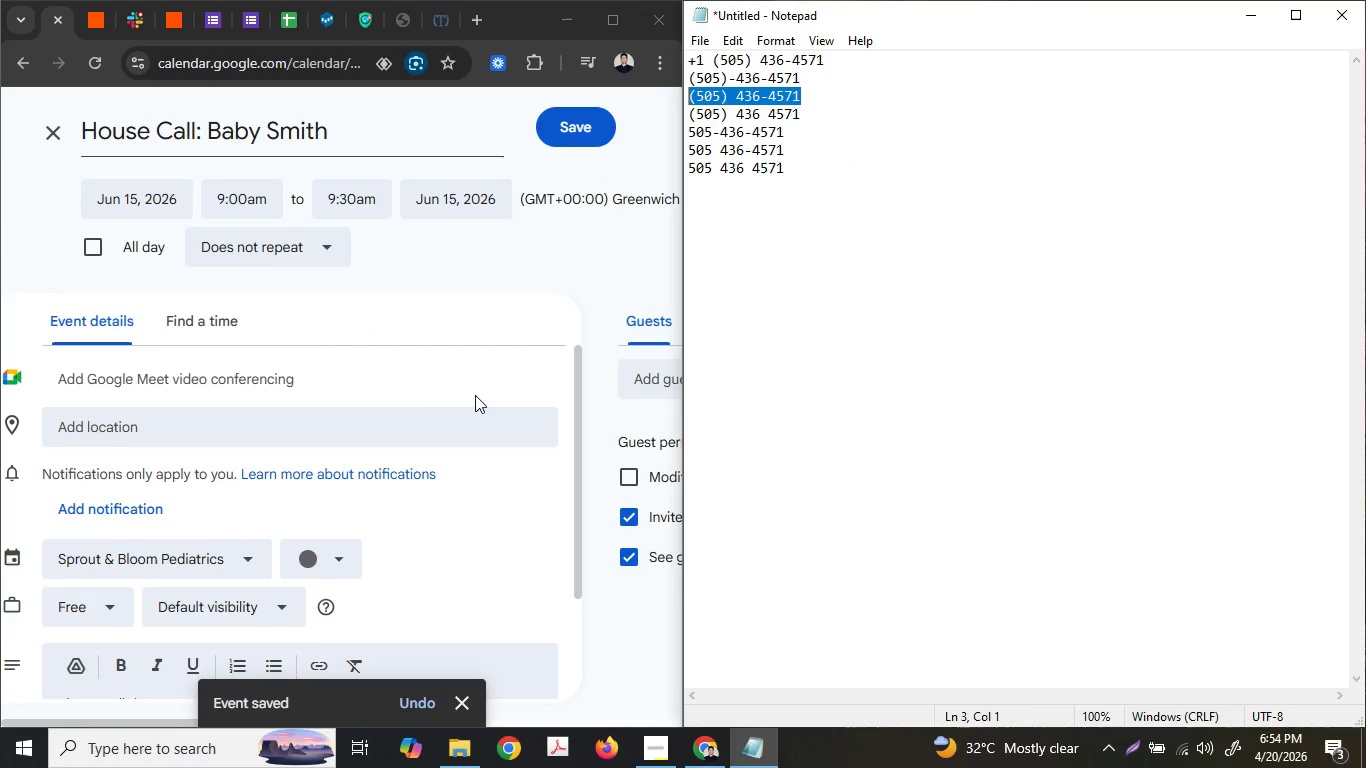 
key(Control+C)
 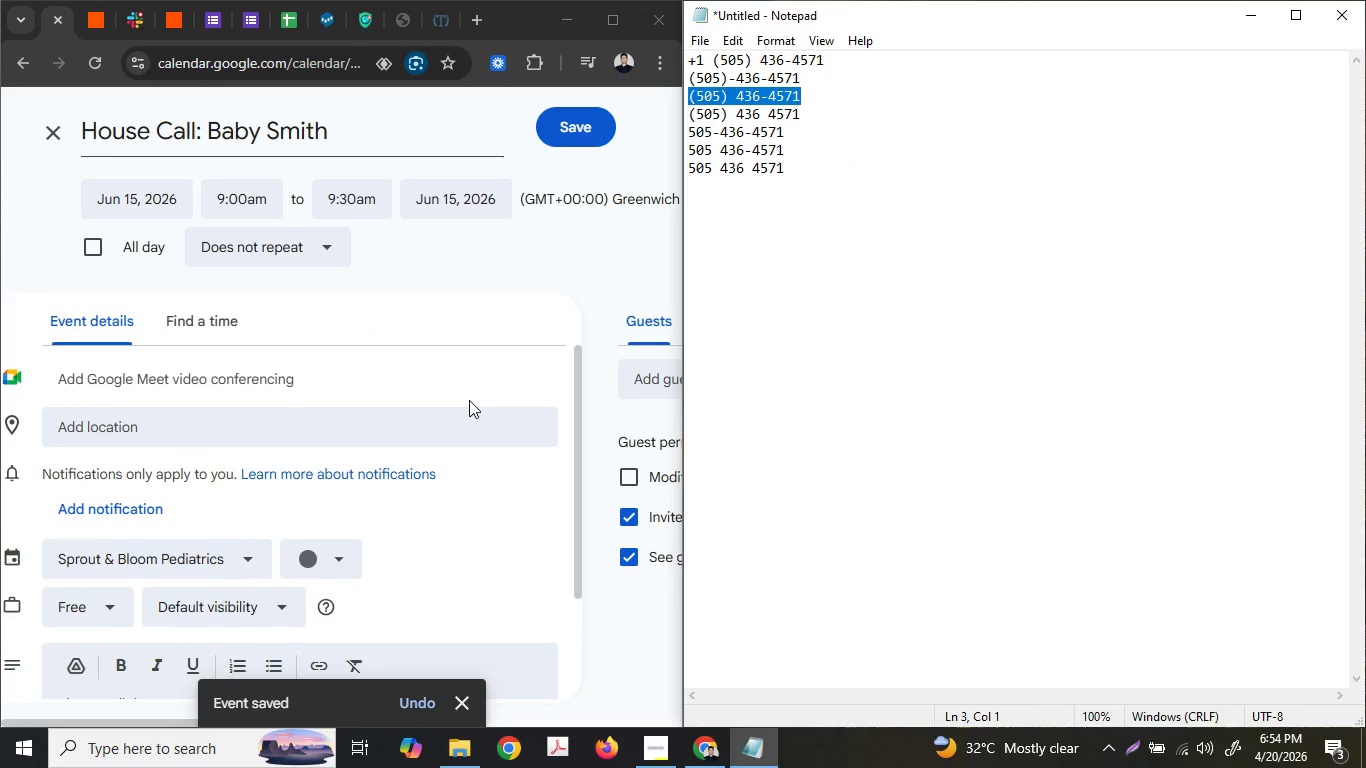 
left_click_drag(start_coordinate=[315, 547], to_coordinate=[215, 548])
 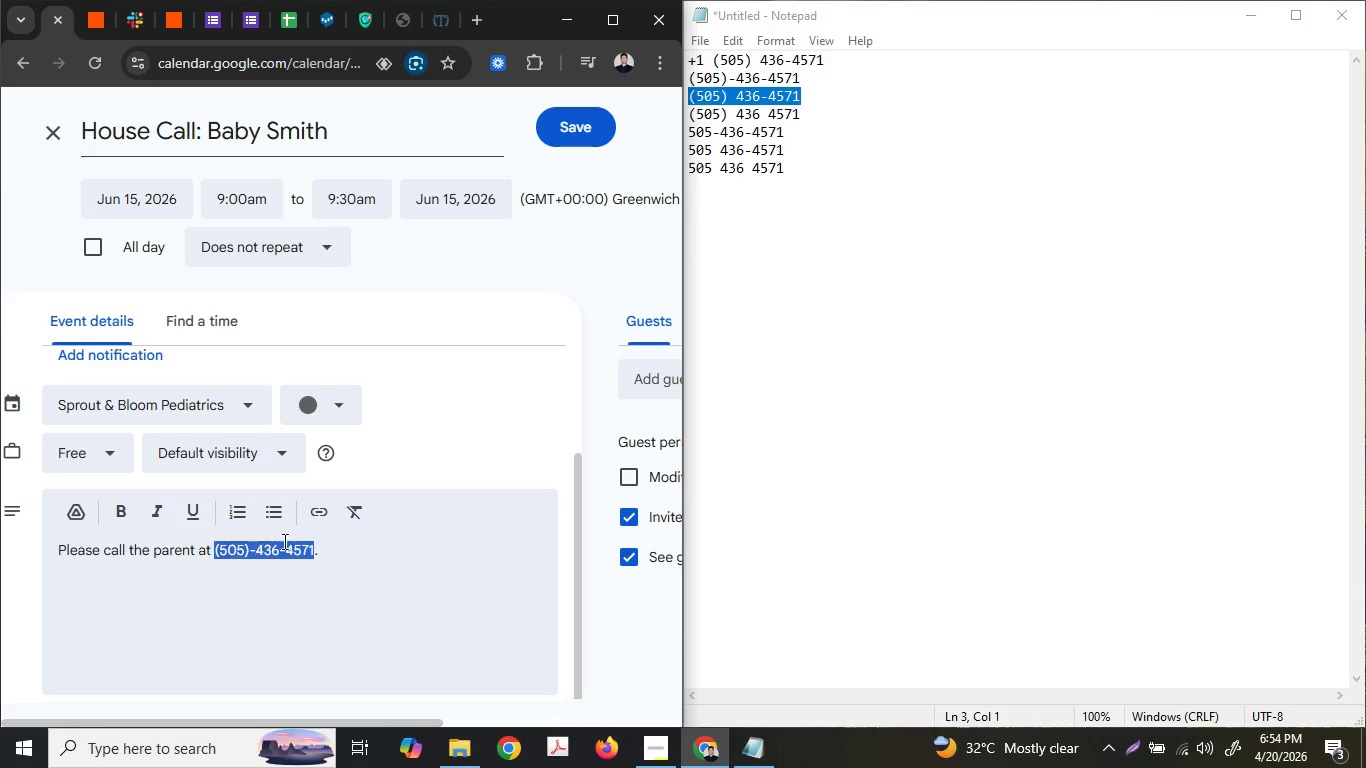 
scroll: coordinate [469, 400], scroll_direction: down, amount: 2.0
 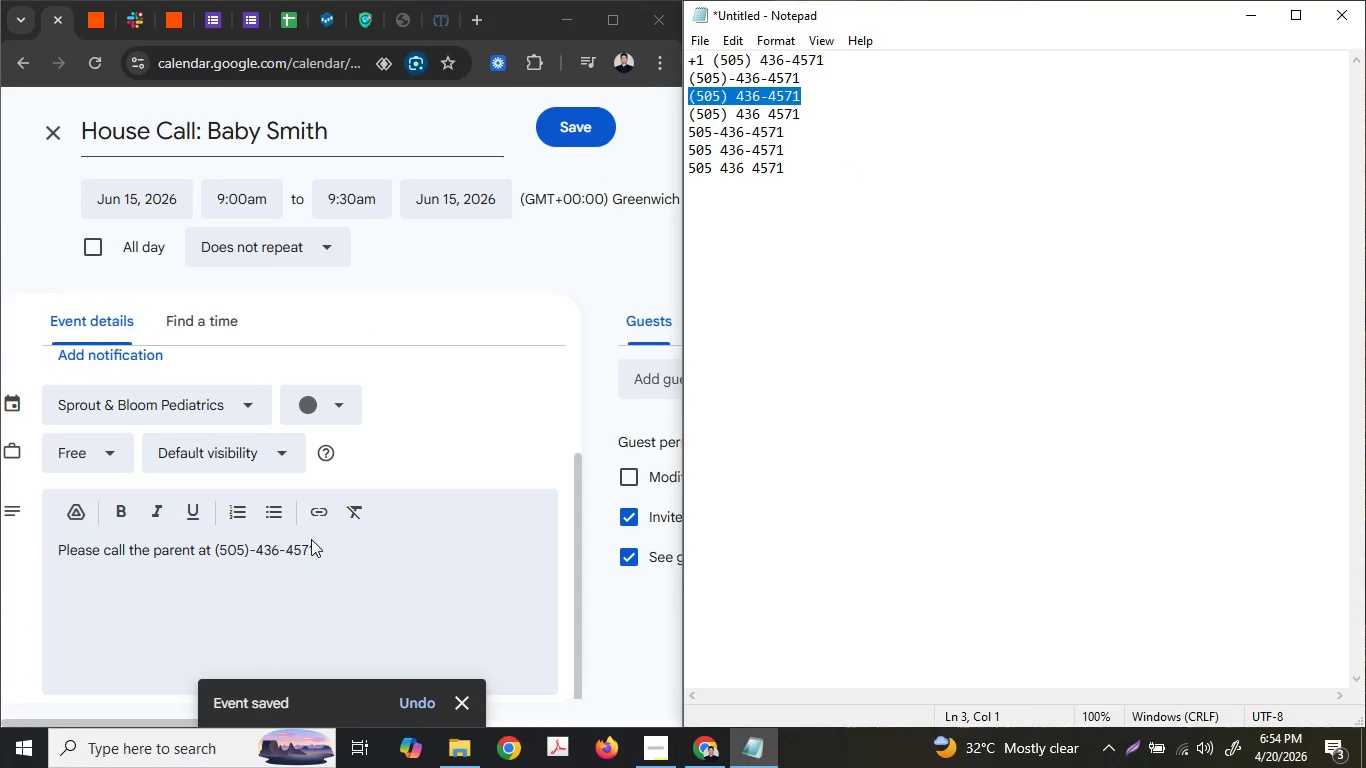 
key(Control+ControlLeft)
 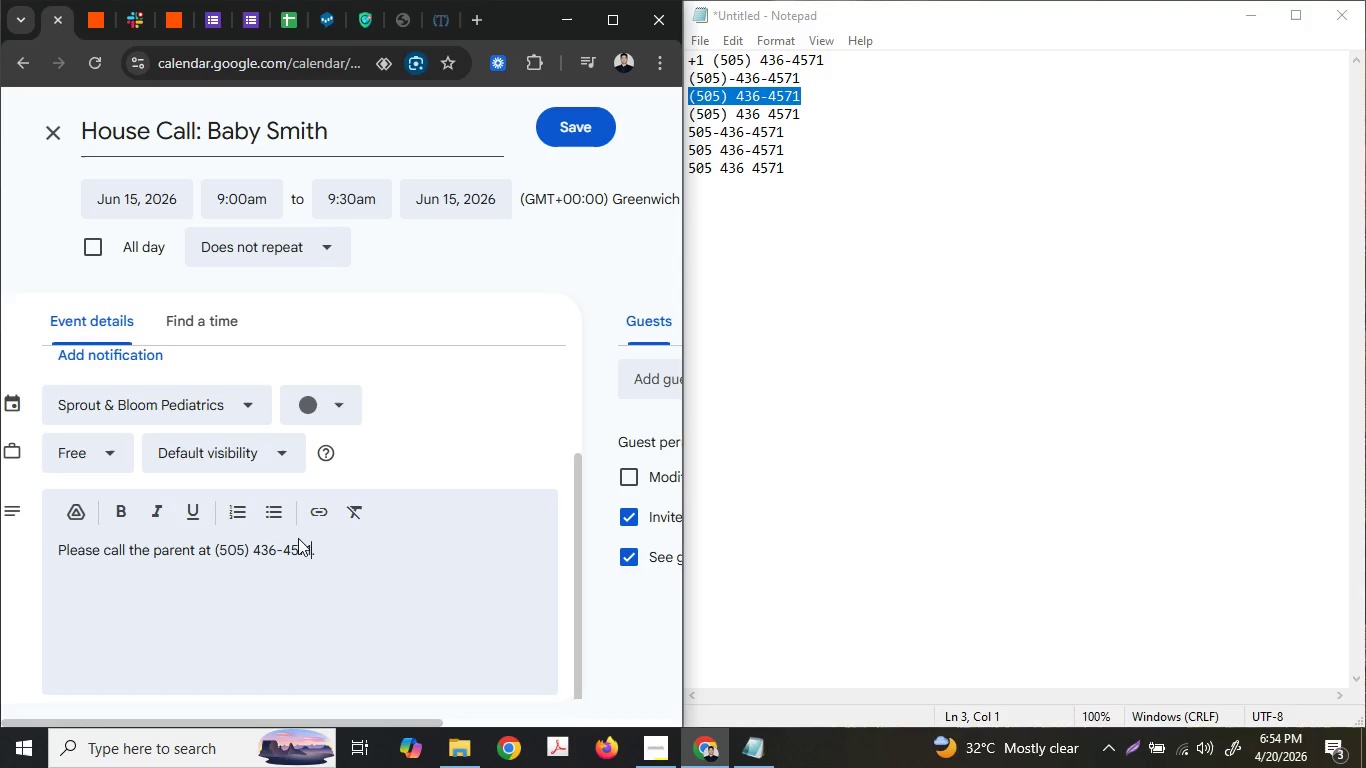 
key(Control+V)
 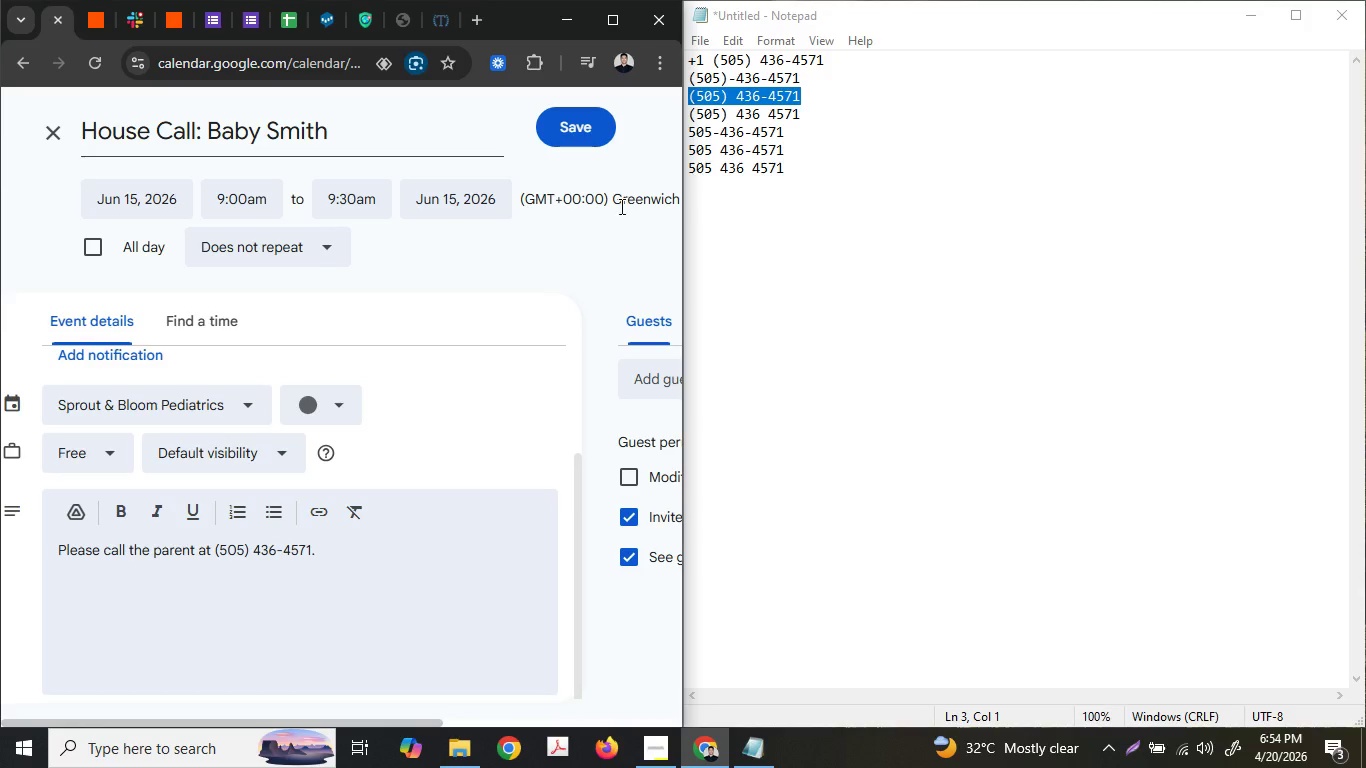 
left_click([573, 124])
 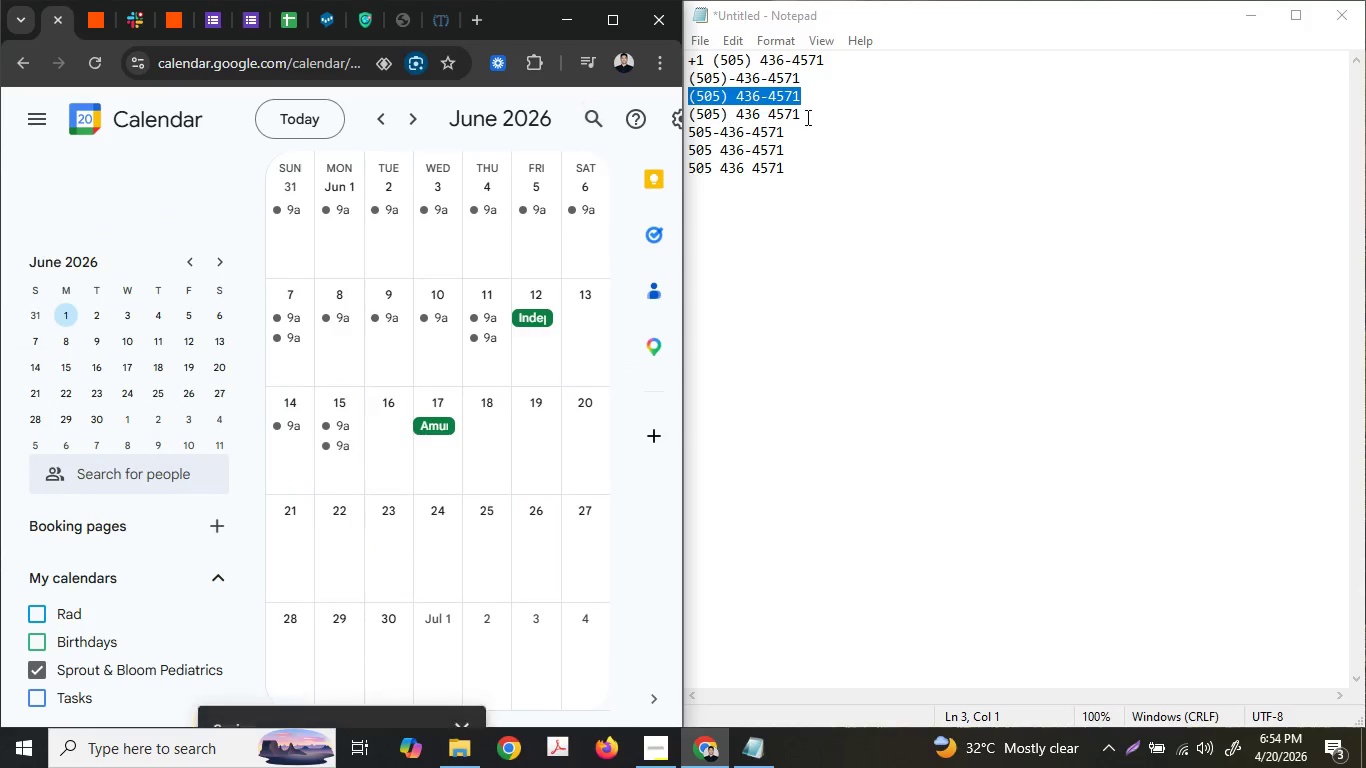 
left_click_drag(start_coordinate=[818, 116], to_coordinate=[675, 115])
 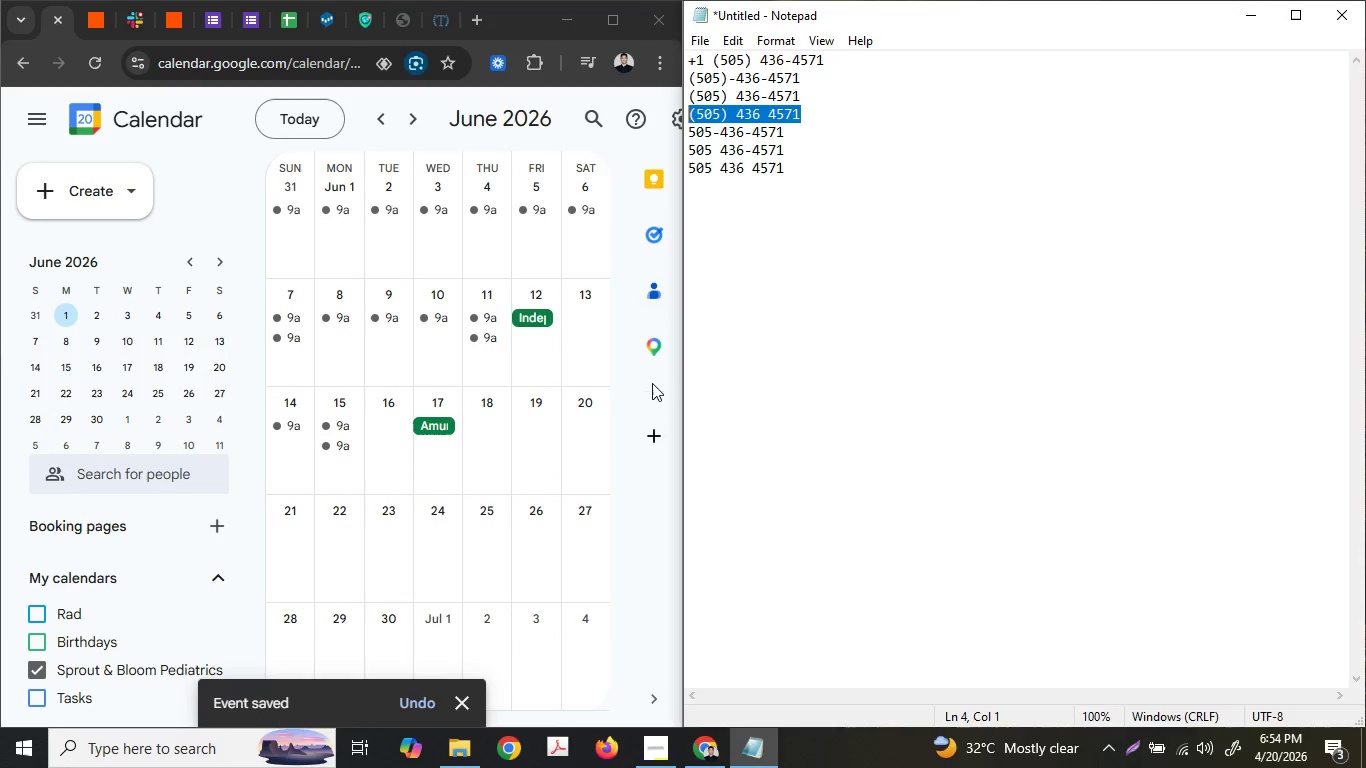 
key(Control+ControlLeft)
 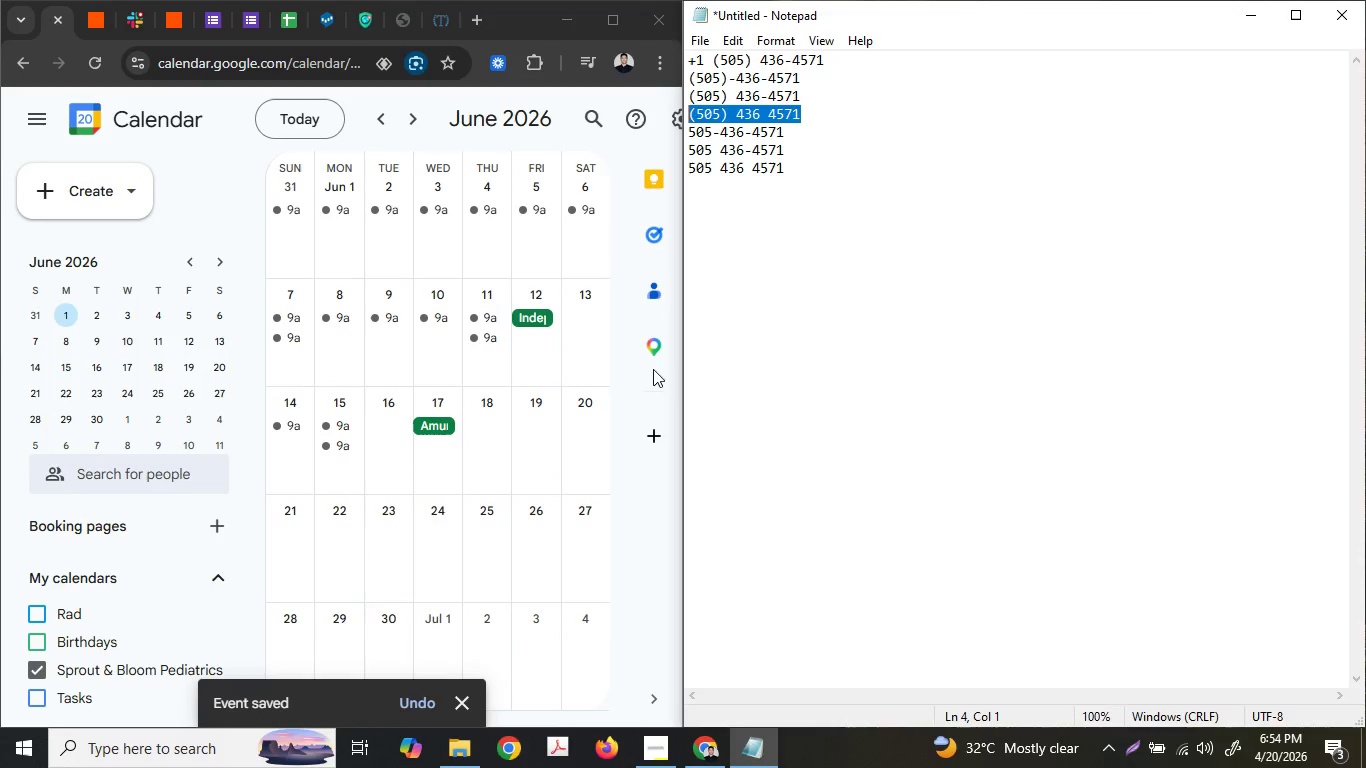 
key(Control+C)
 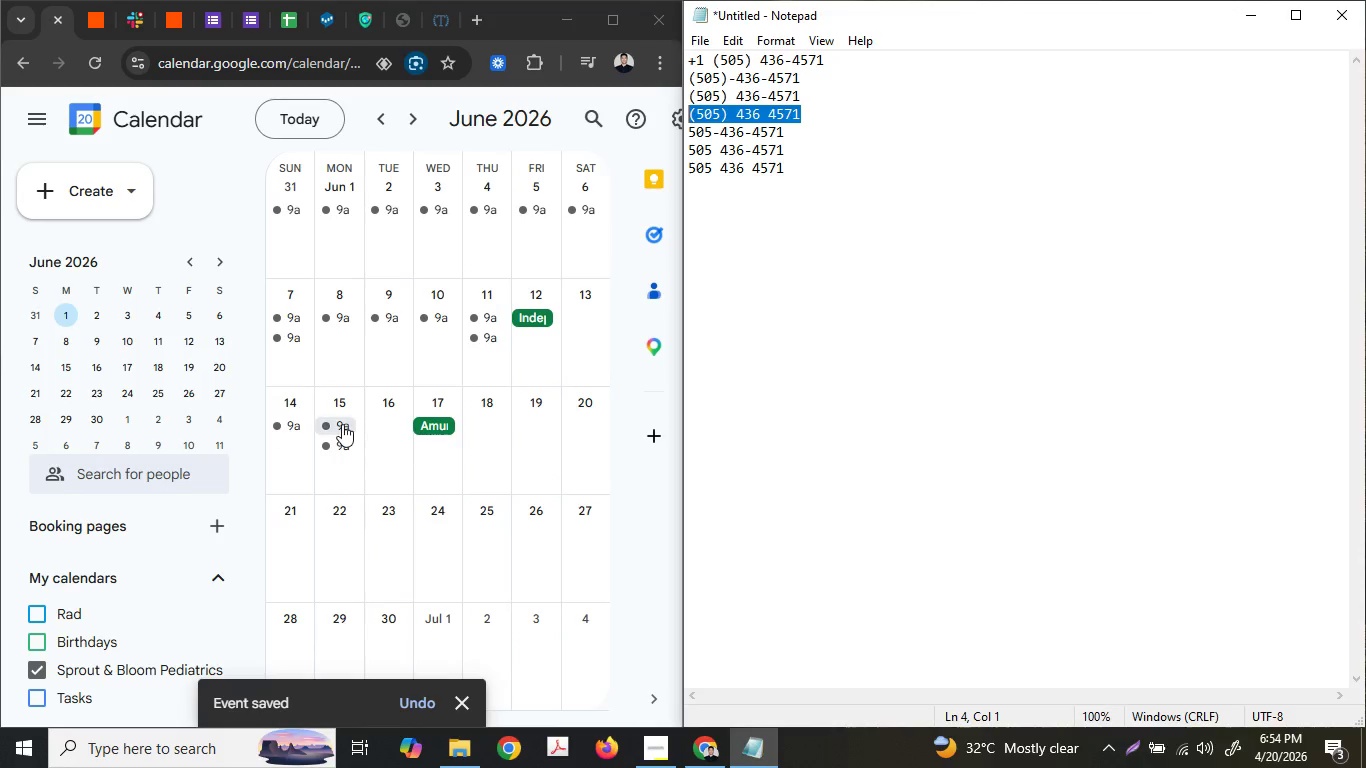 
left_click([340, 442])
 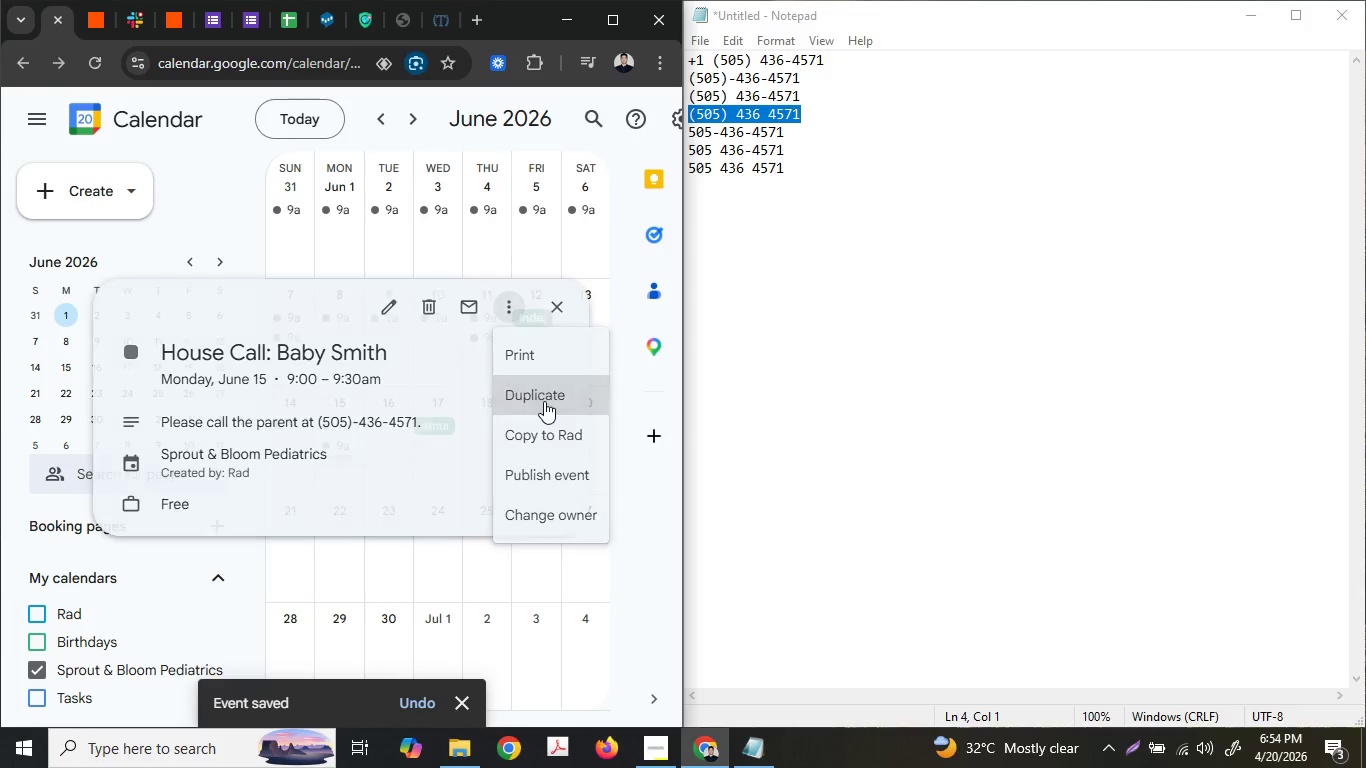 
wait(5.02)
 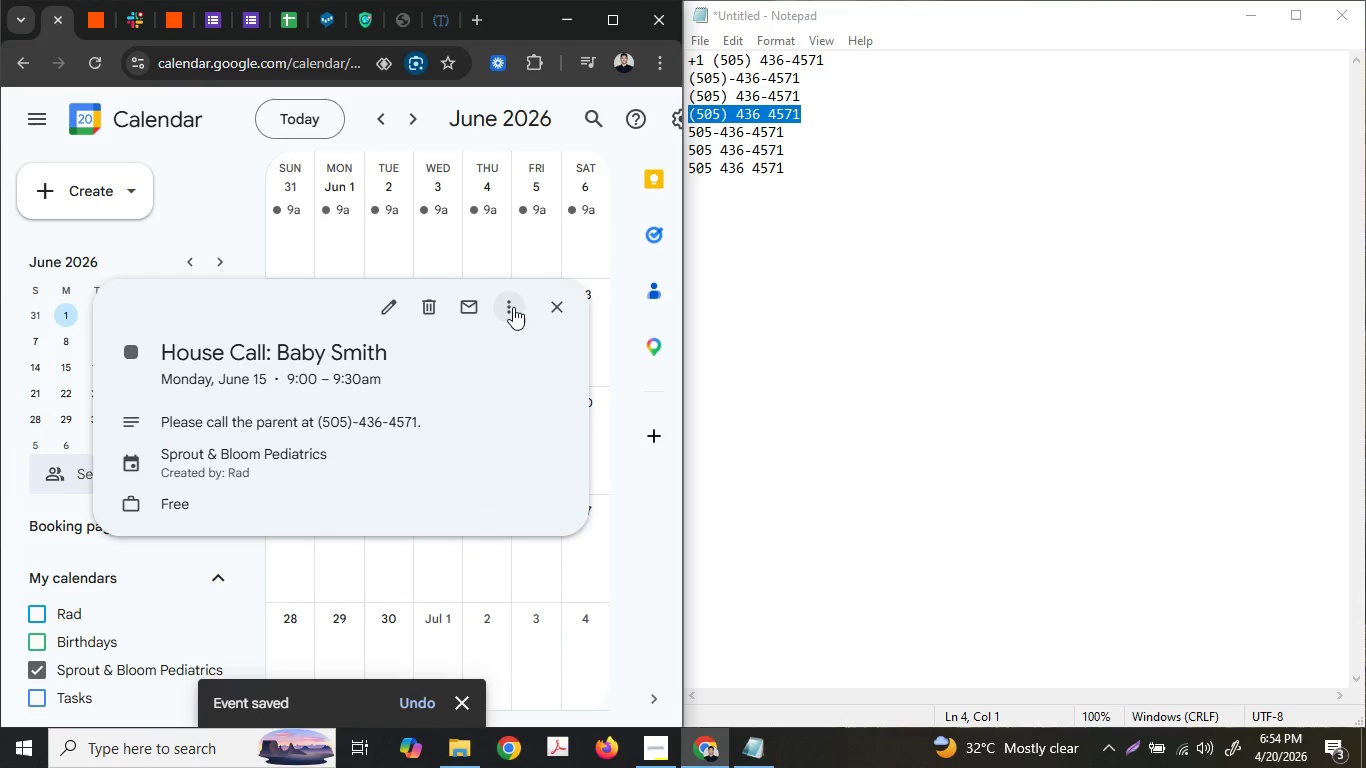 
left_click([166, 209])
 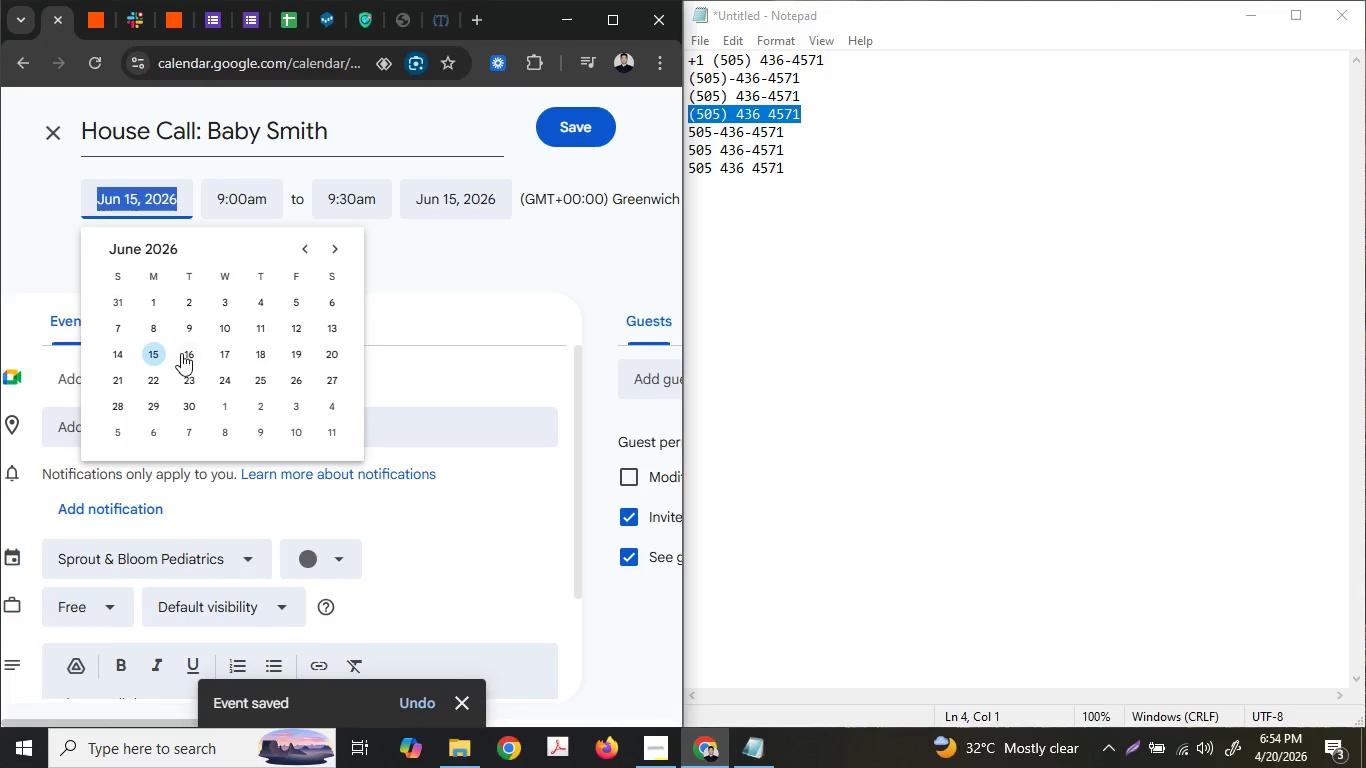 
left_click([183, 354])
 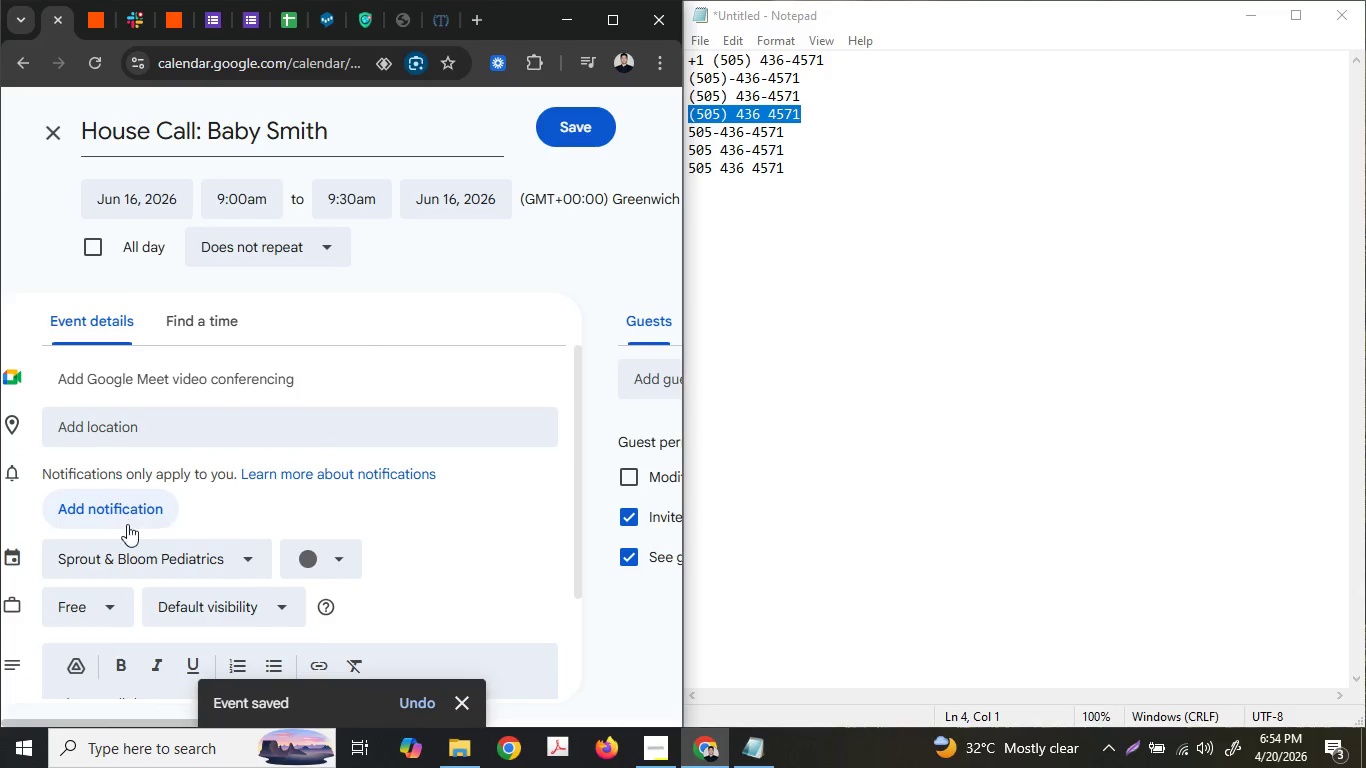 
left_click([311, 550])
 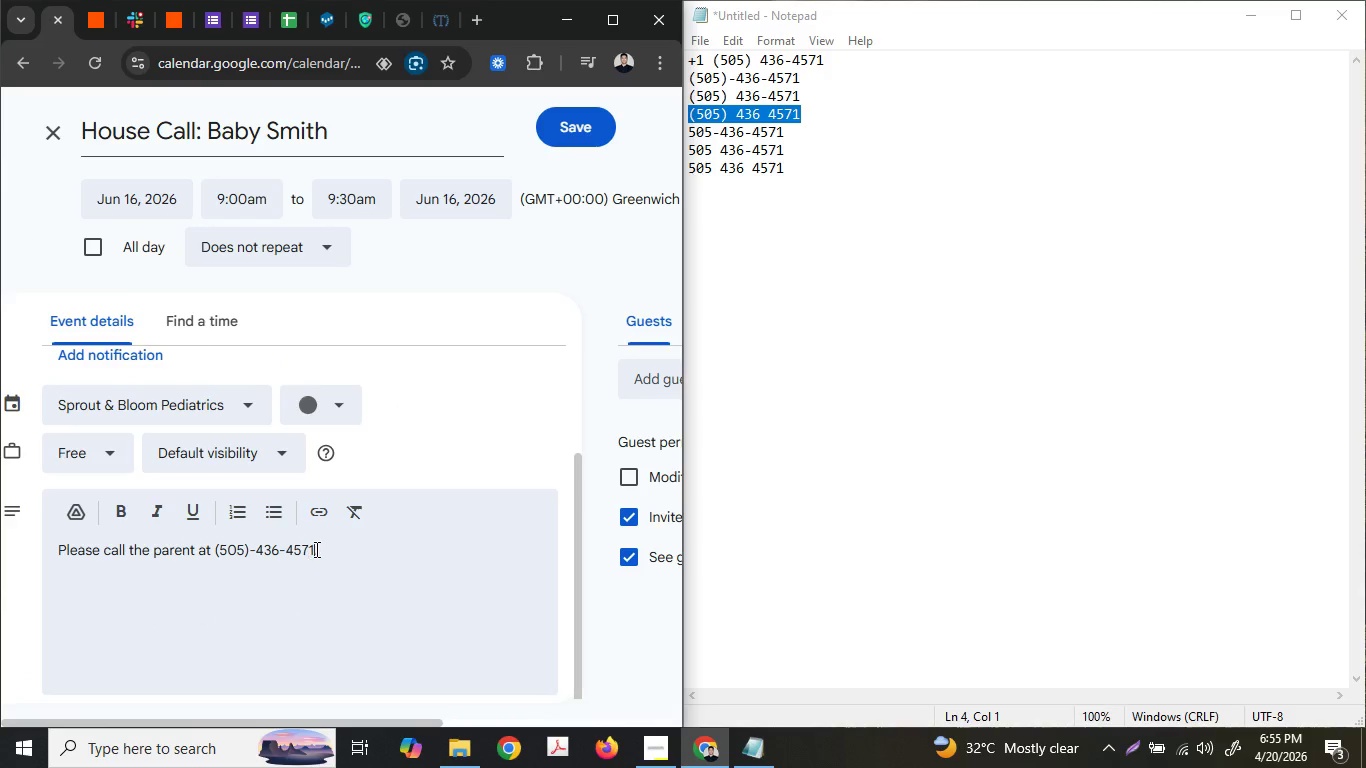 
left_click_drag(start_coordinate=[315, 550], to_coordinate=[215, 553])
 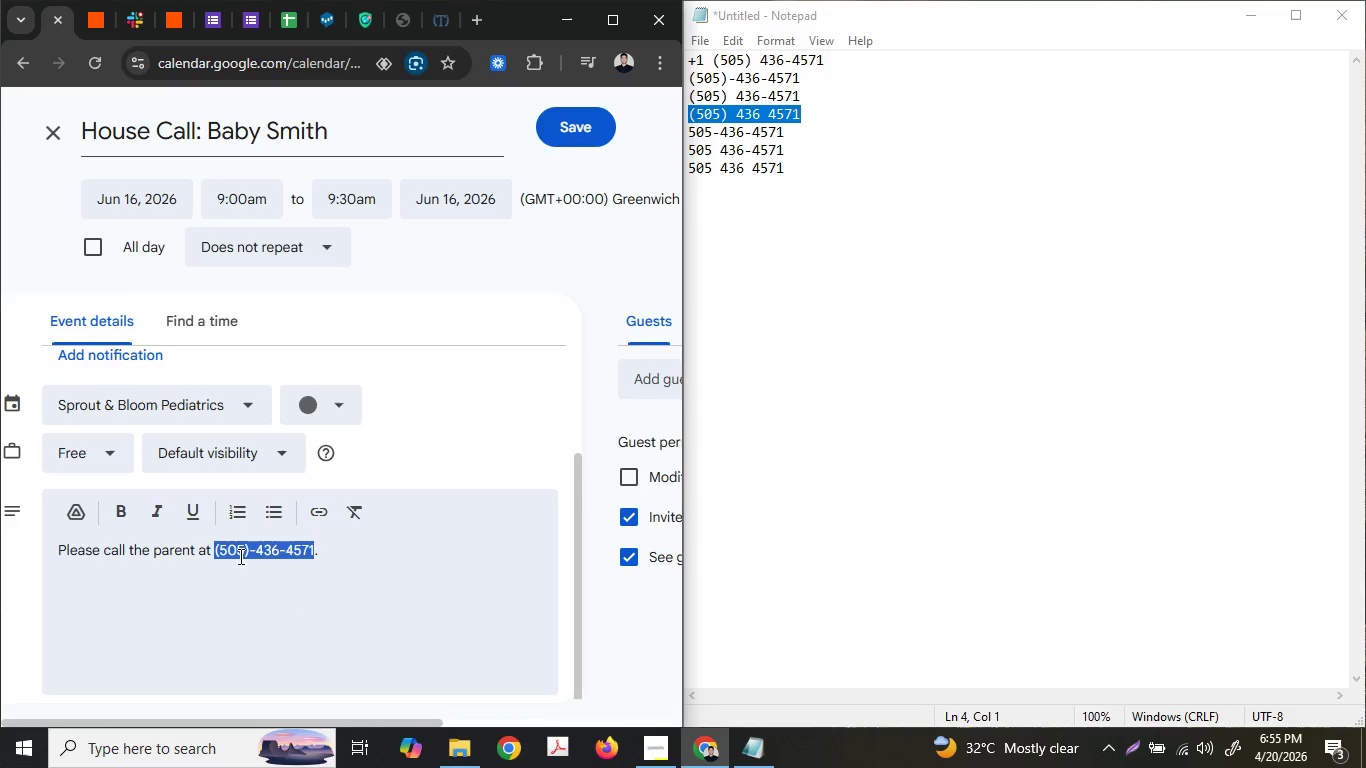 
scroll: coordinate [192, 563], scroll_direction: down, amount: 2.0
 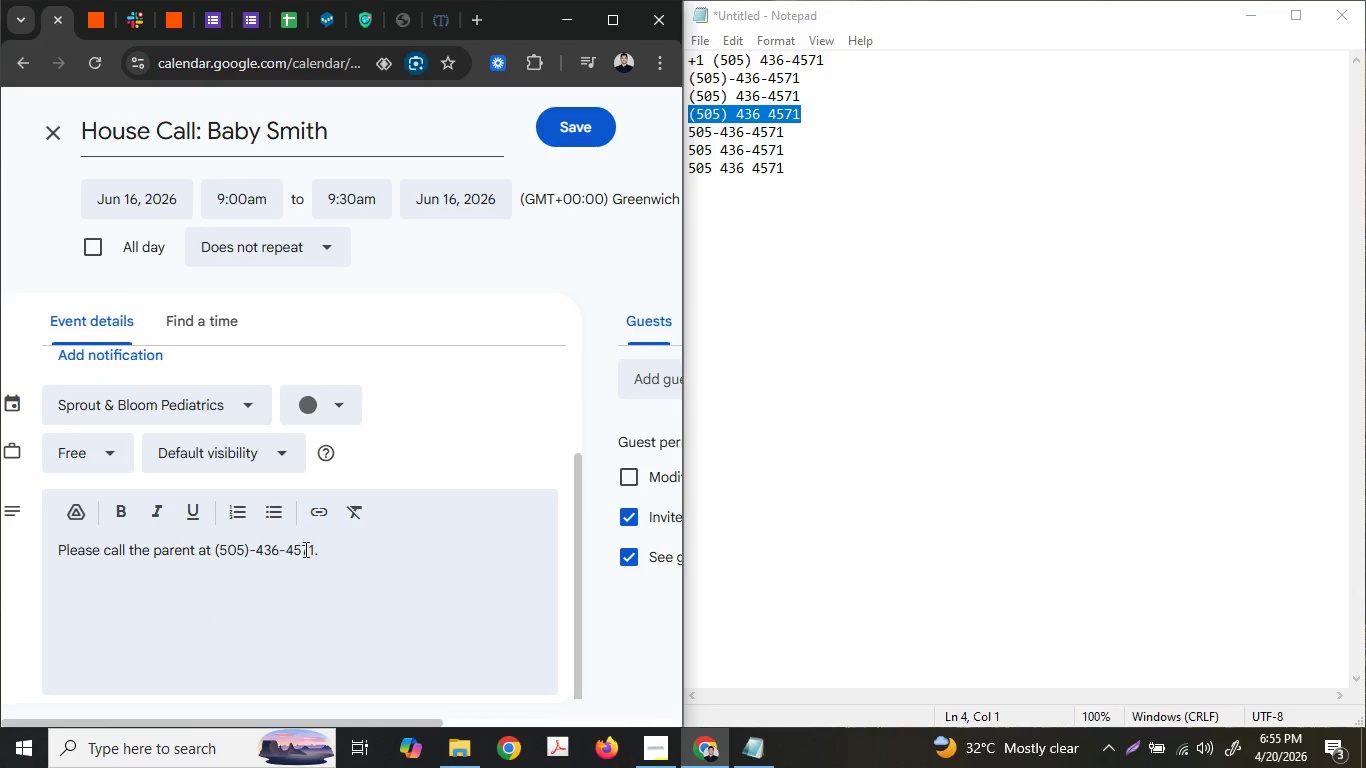 
key(Control+ControlLeft)
 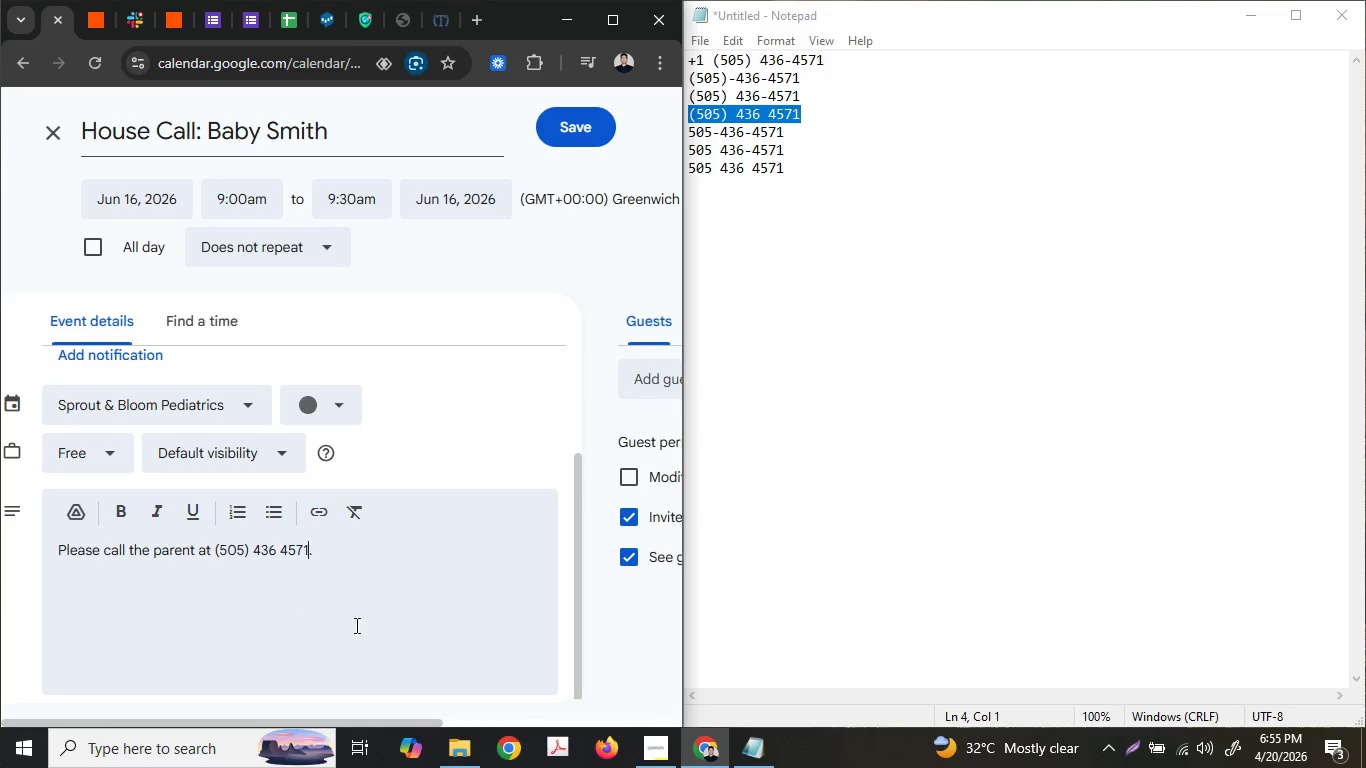 
key(Control+V)
 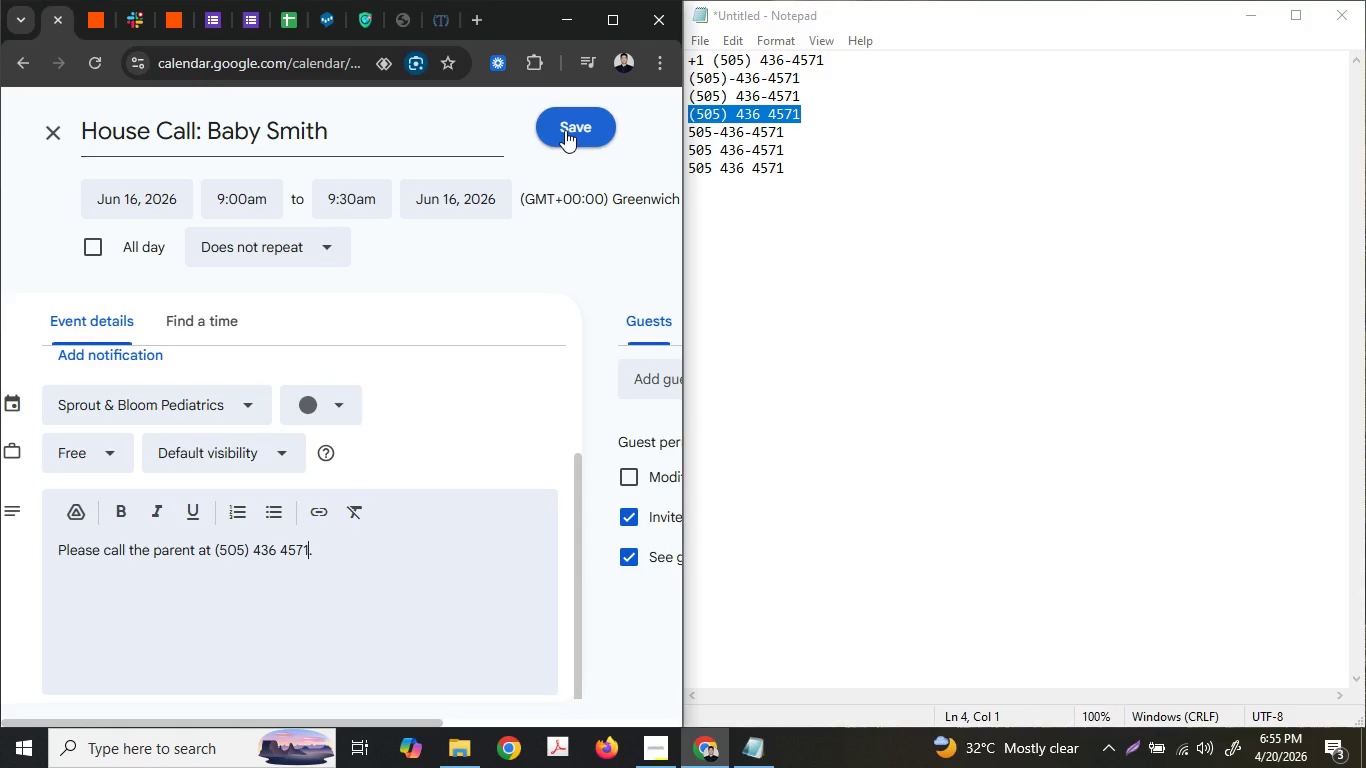 
left_click([565, 130])
 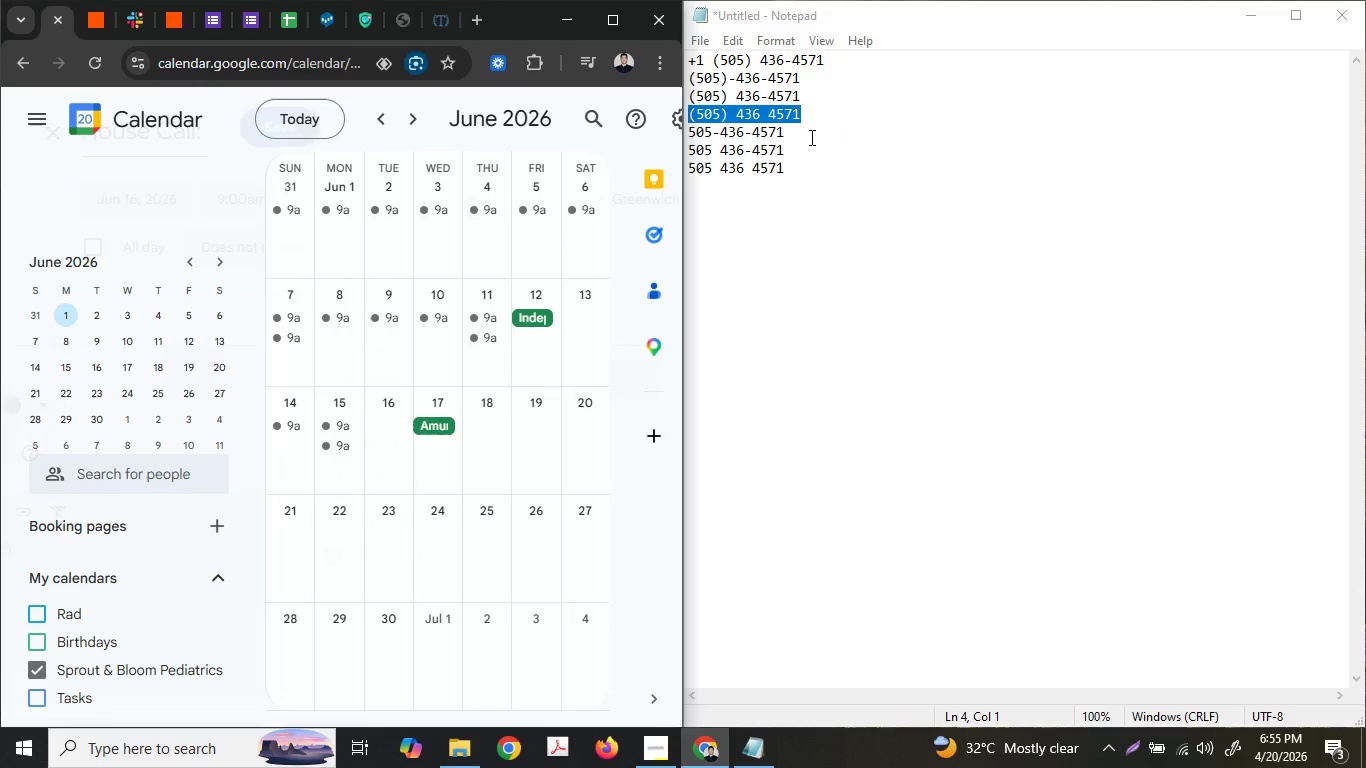 
left_click([797, 131])
 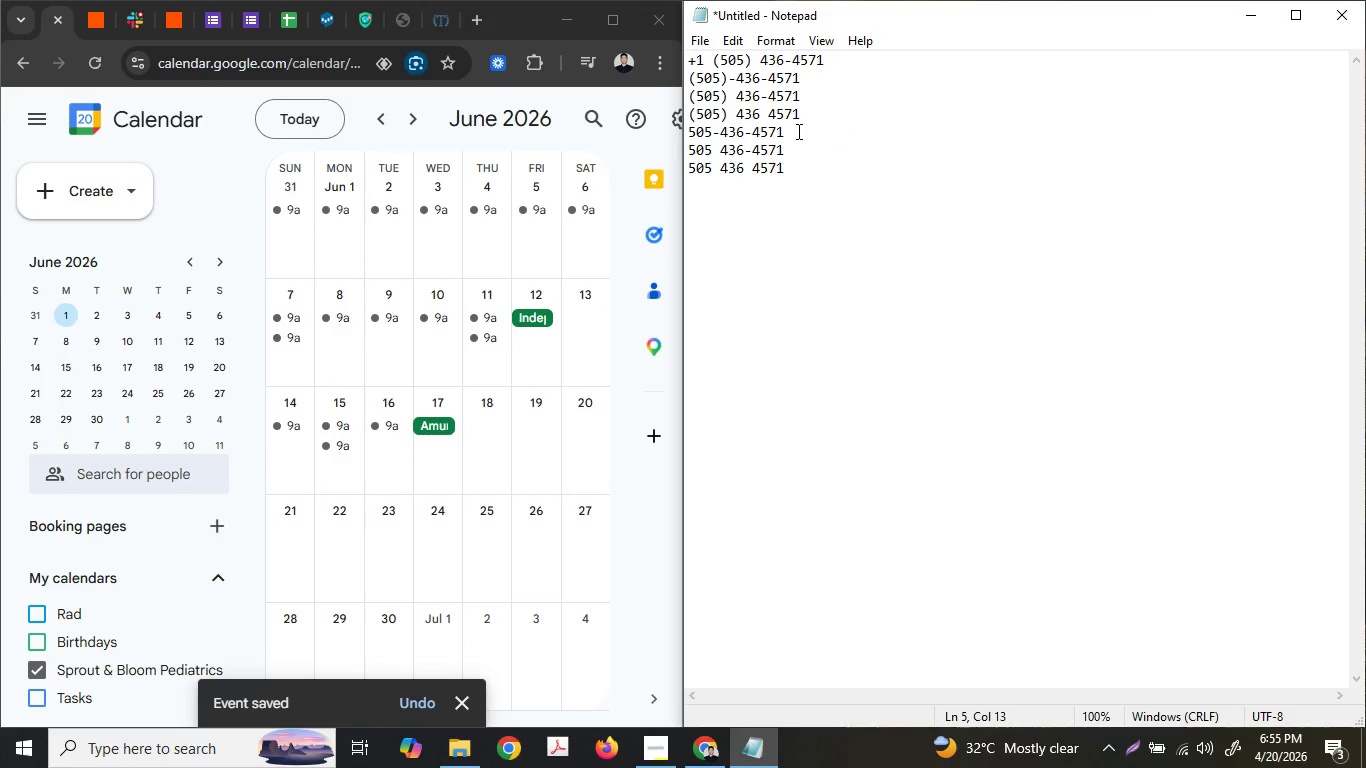 
left_click_drag(start_coordinate=[797, 131], to_coordinate=[682, 133])
 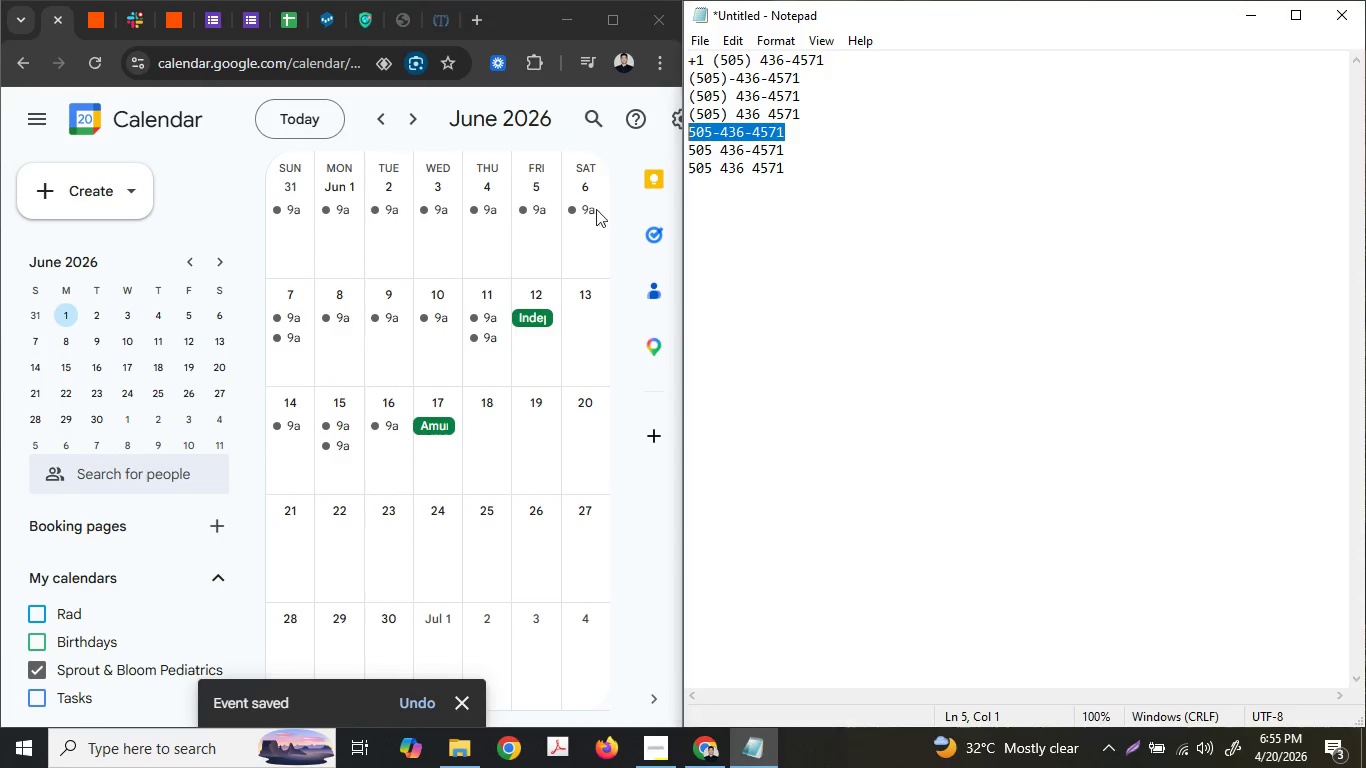 
key(Control+ControlLeft)
 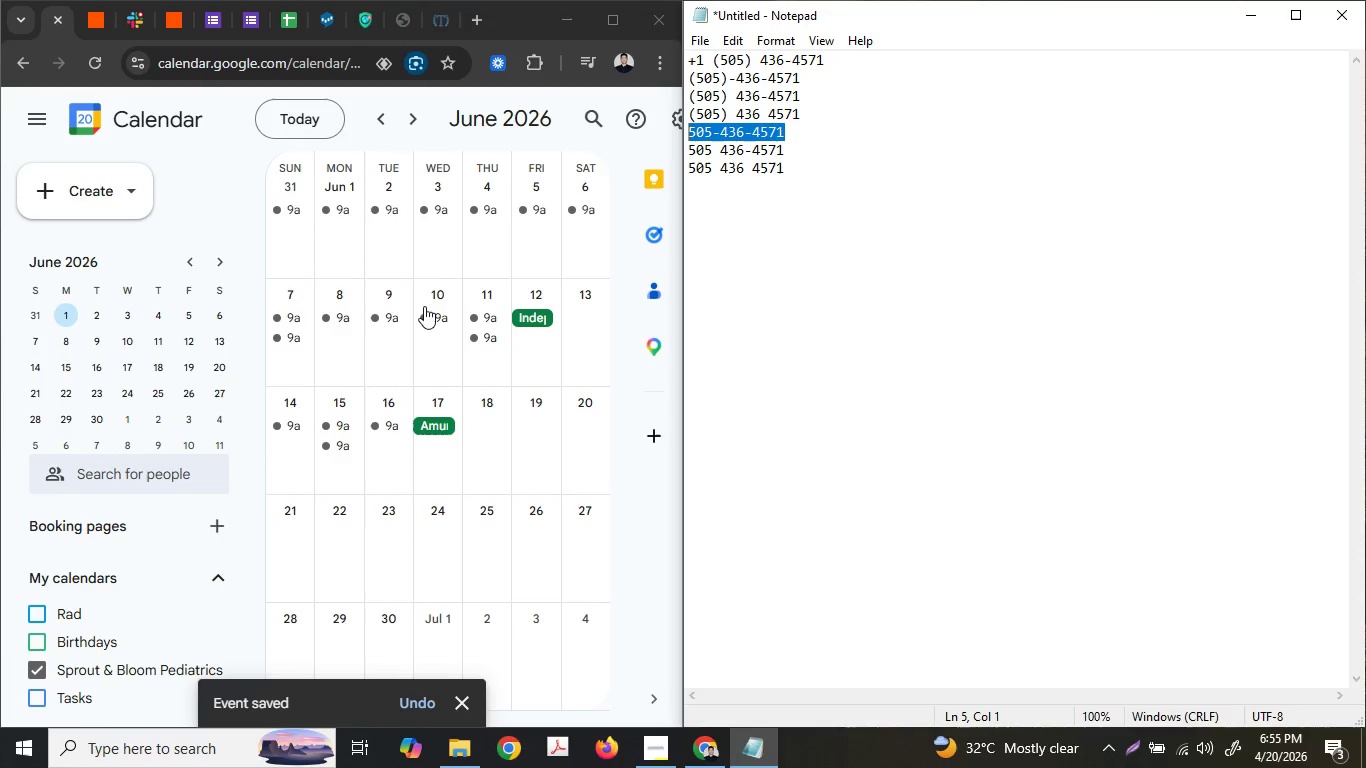 
key(Control+C)
 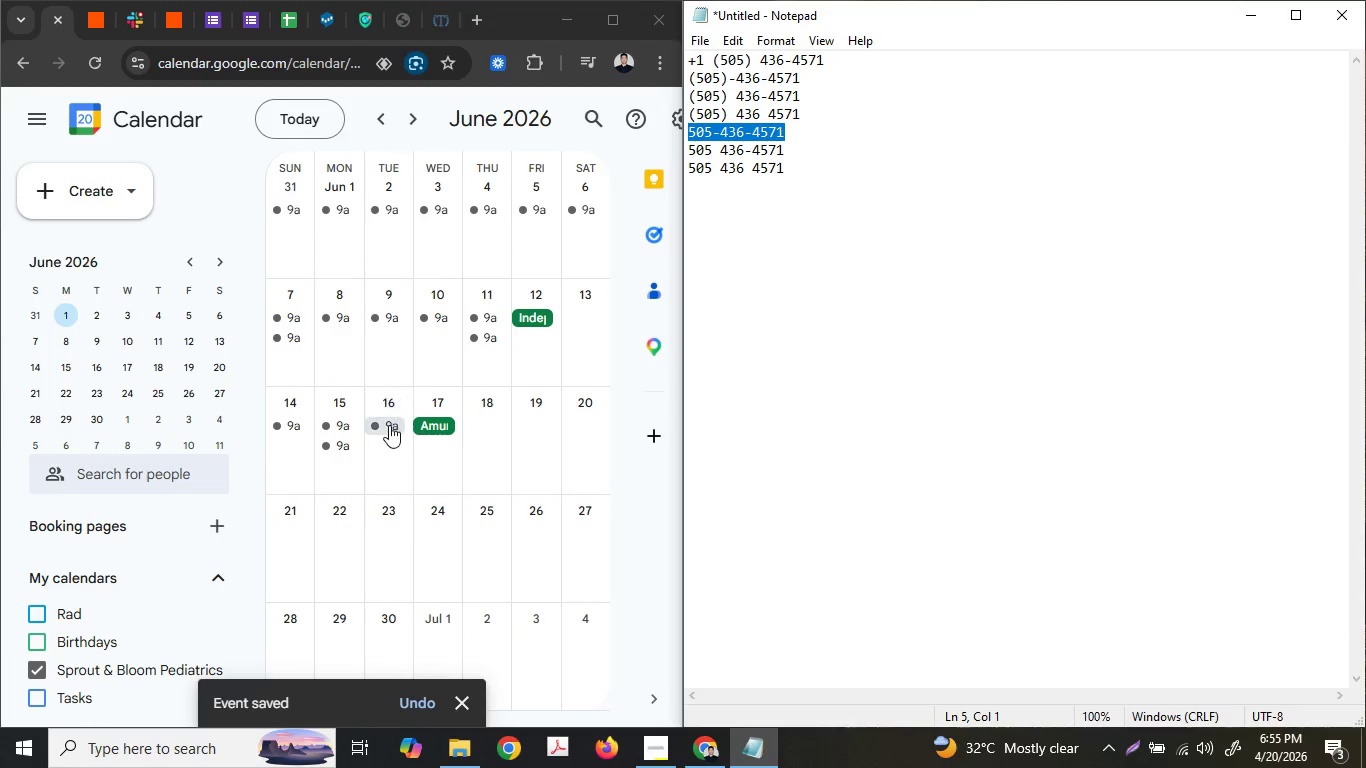 
left_click([389, 425])
 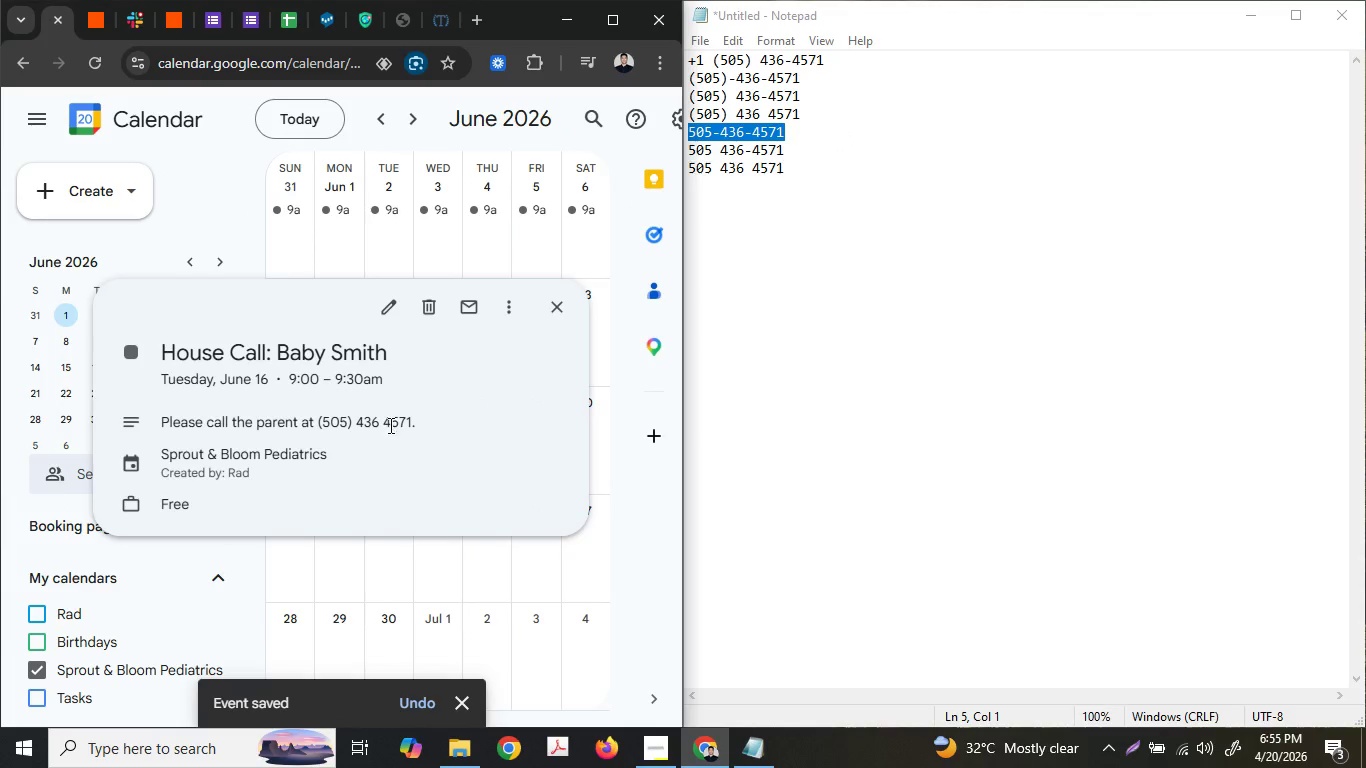 
mouse_move([421, 386])
 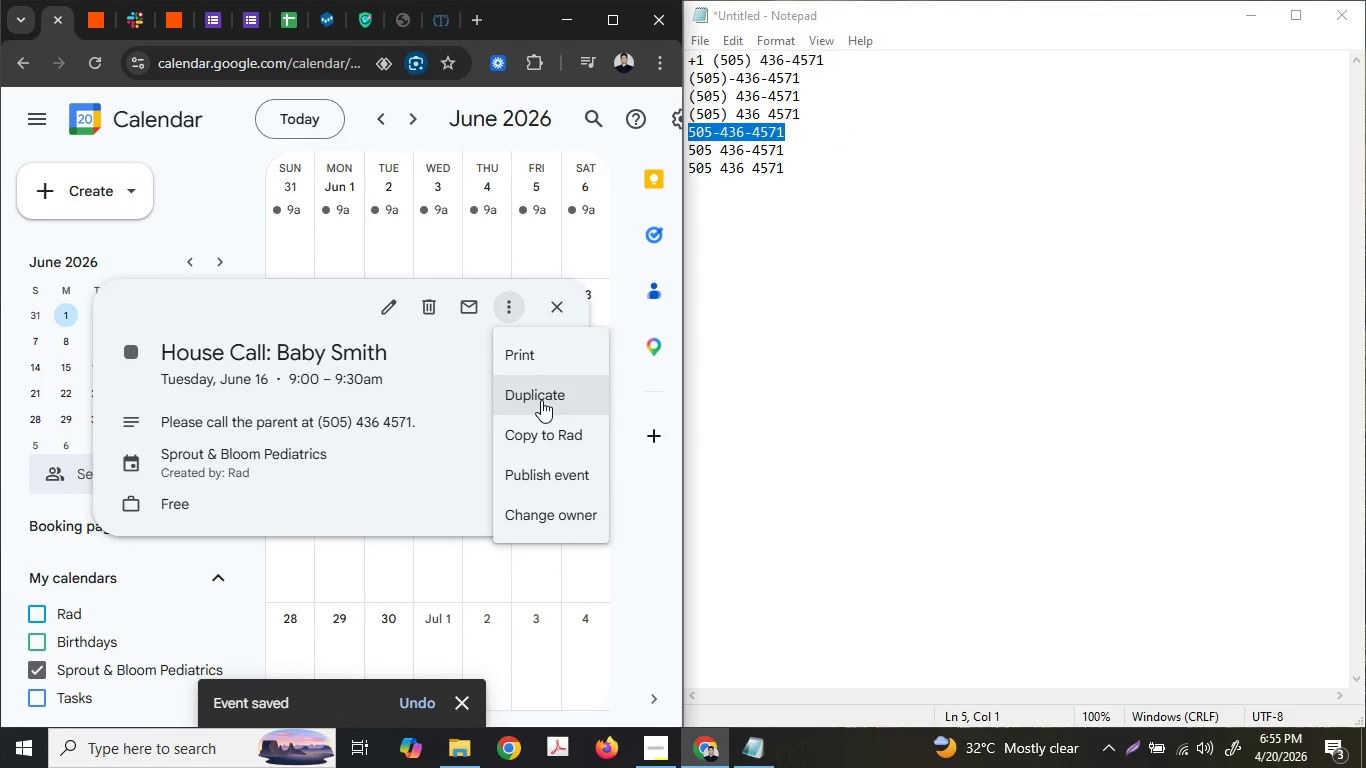 
left_click([541, 400])
 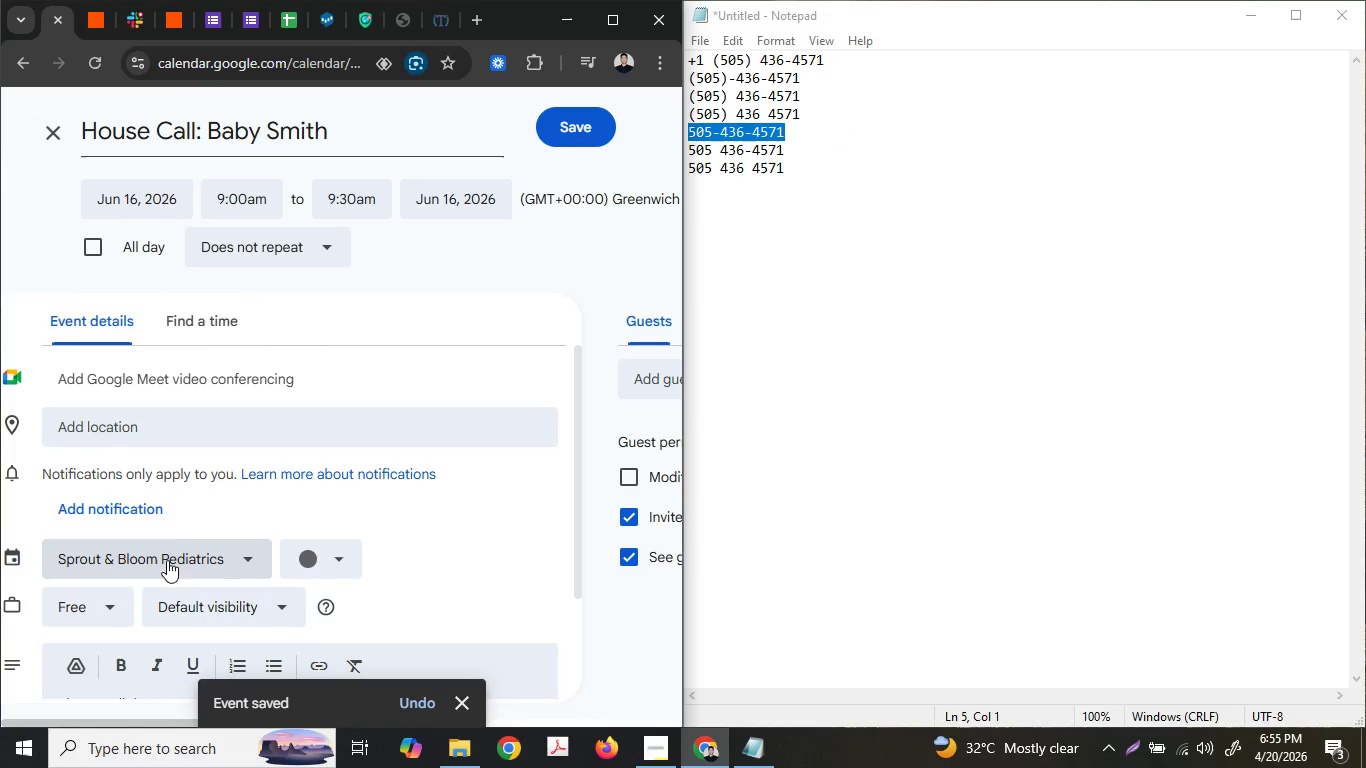 
left_click([141, 217])
 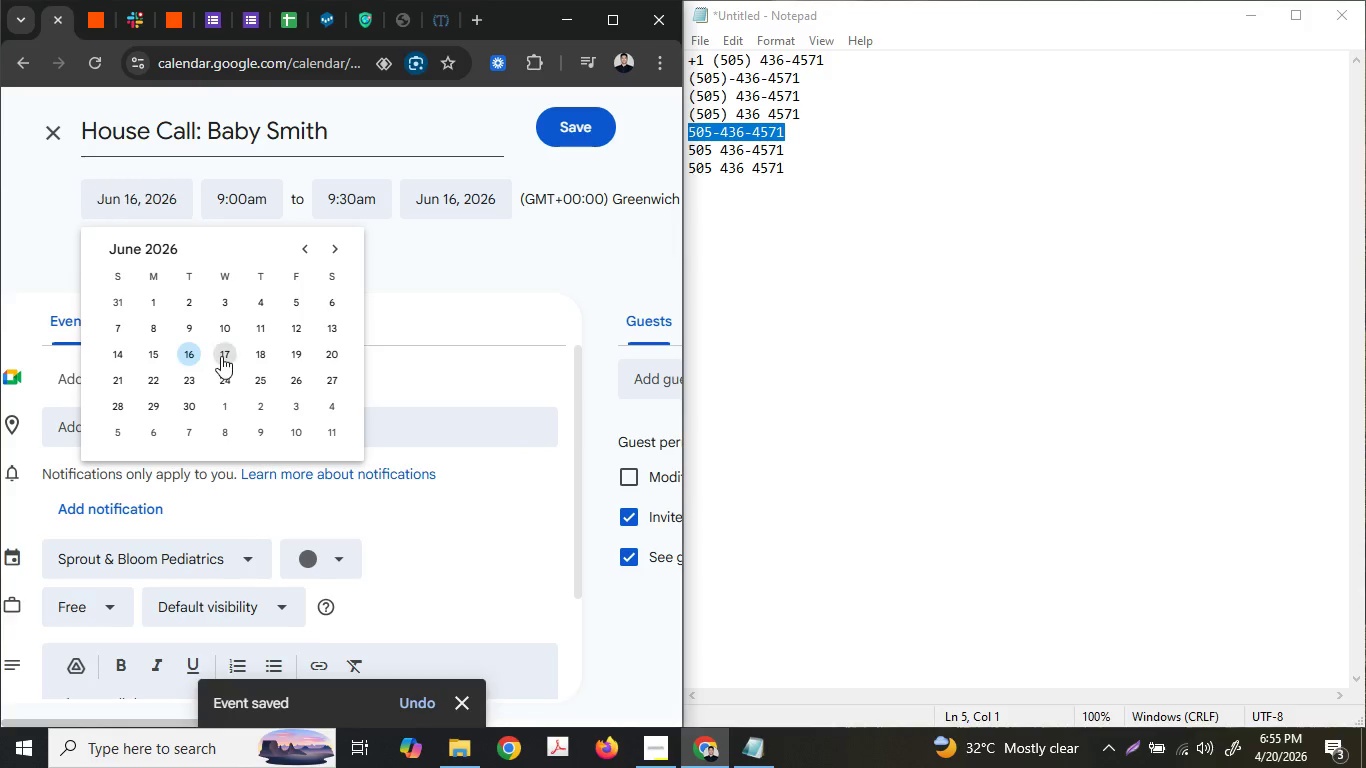 
left_click([306, 546])
 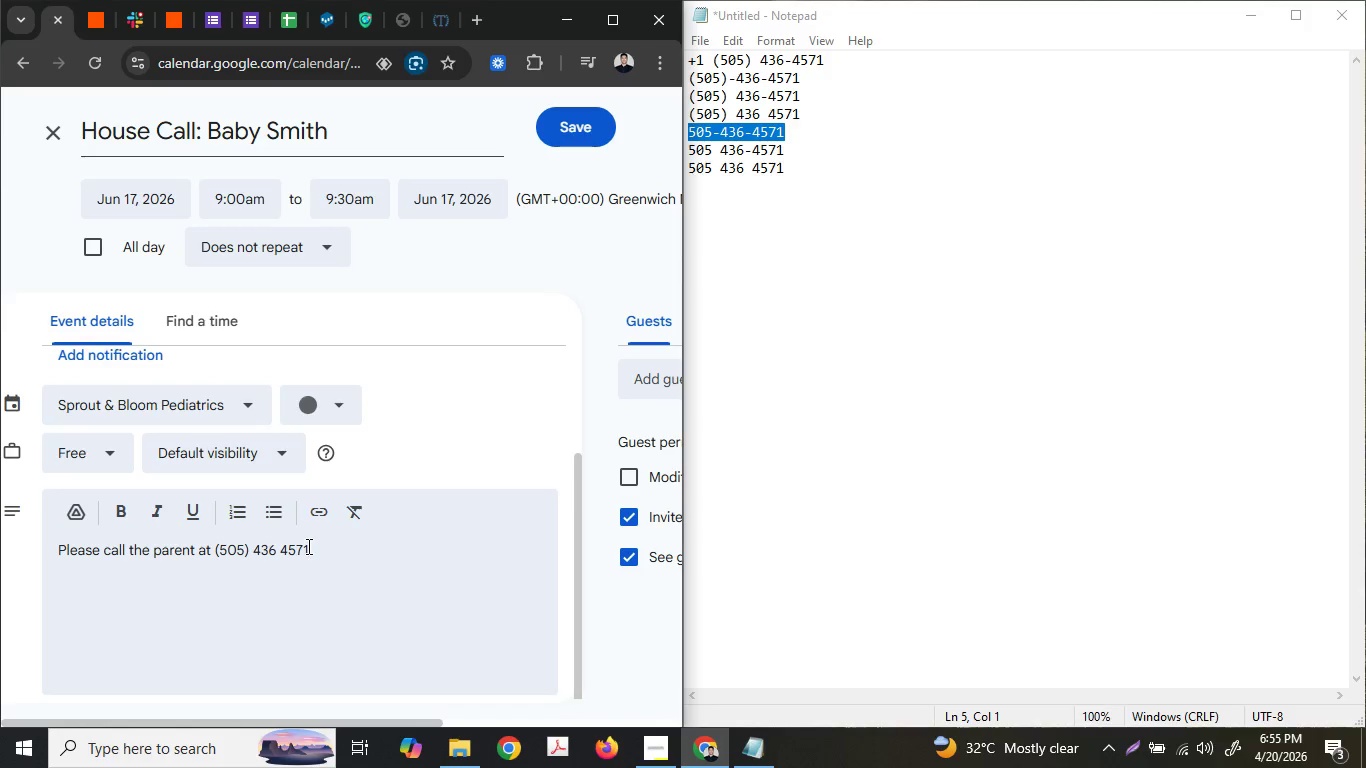 
scroll: coordinate [222, 347], scroll_direction: down, amount: 3.0
 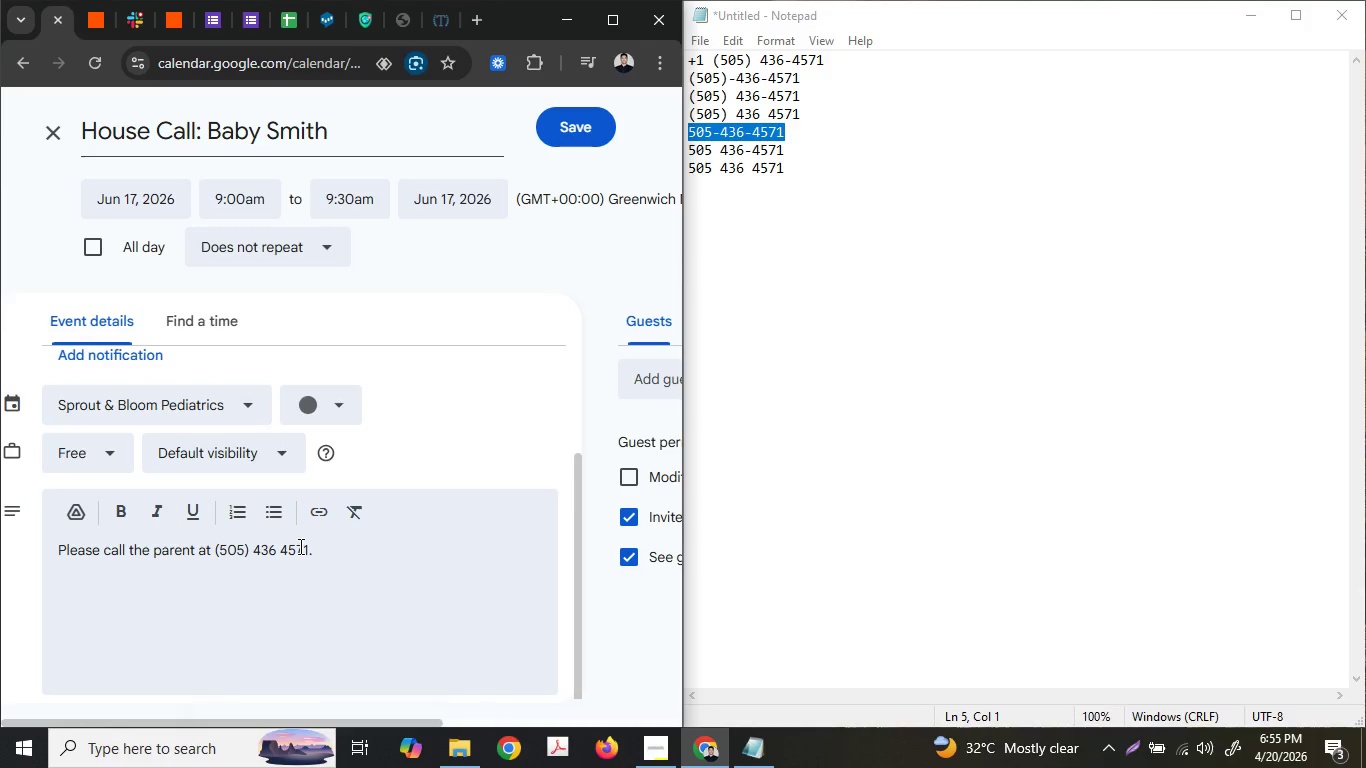 
left_click_drag(start_coordinate=[307, 546], to_coordinate=[215, 546])
 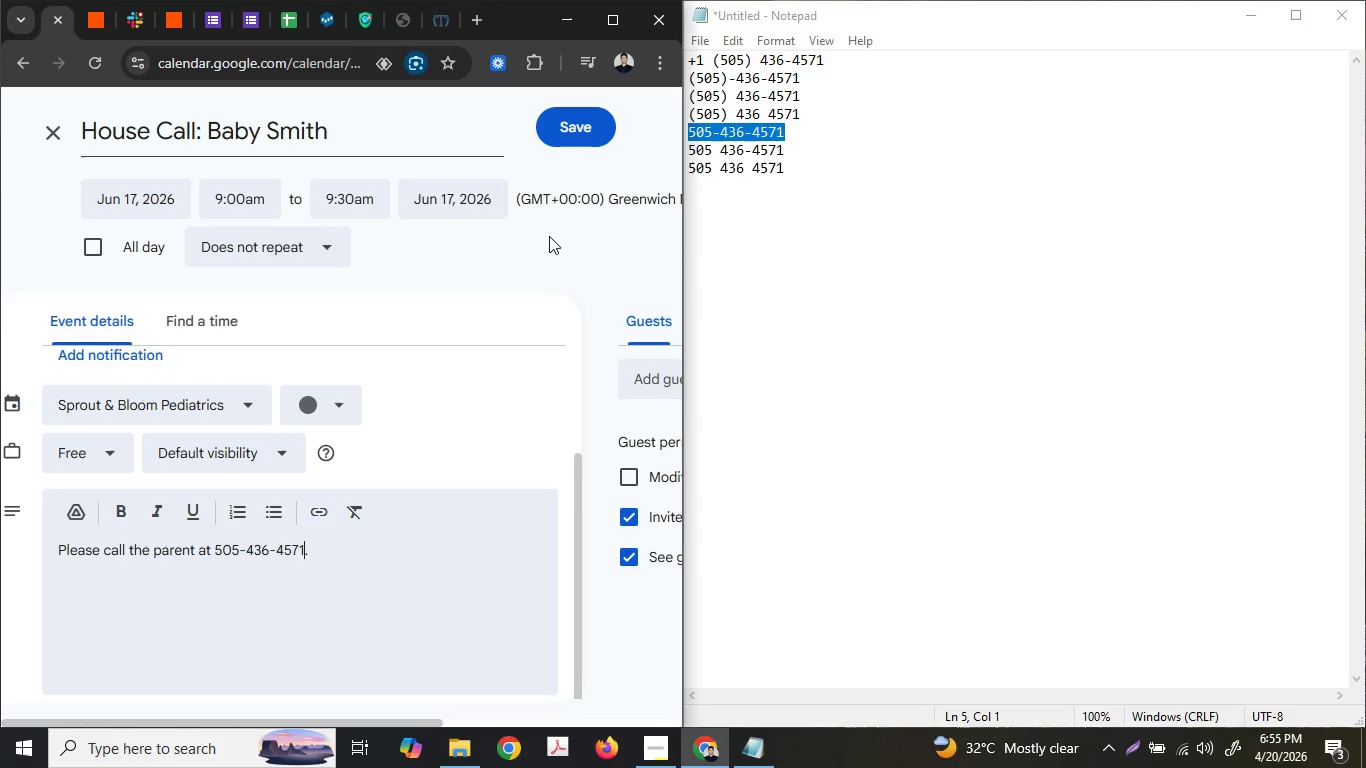 
key(Control+ControlLeft)
 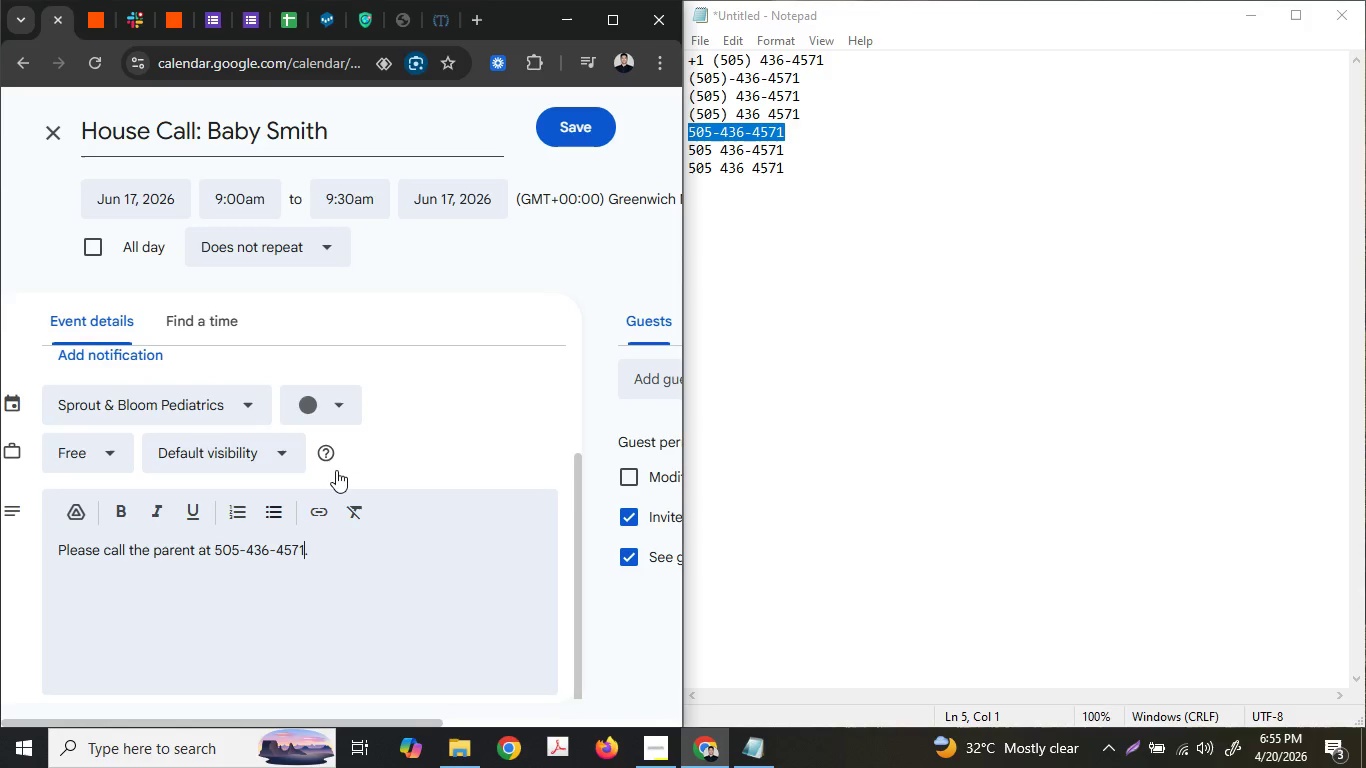 
key(Control+V)
 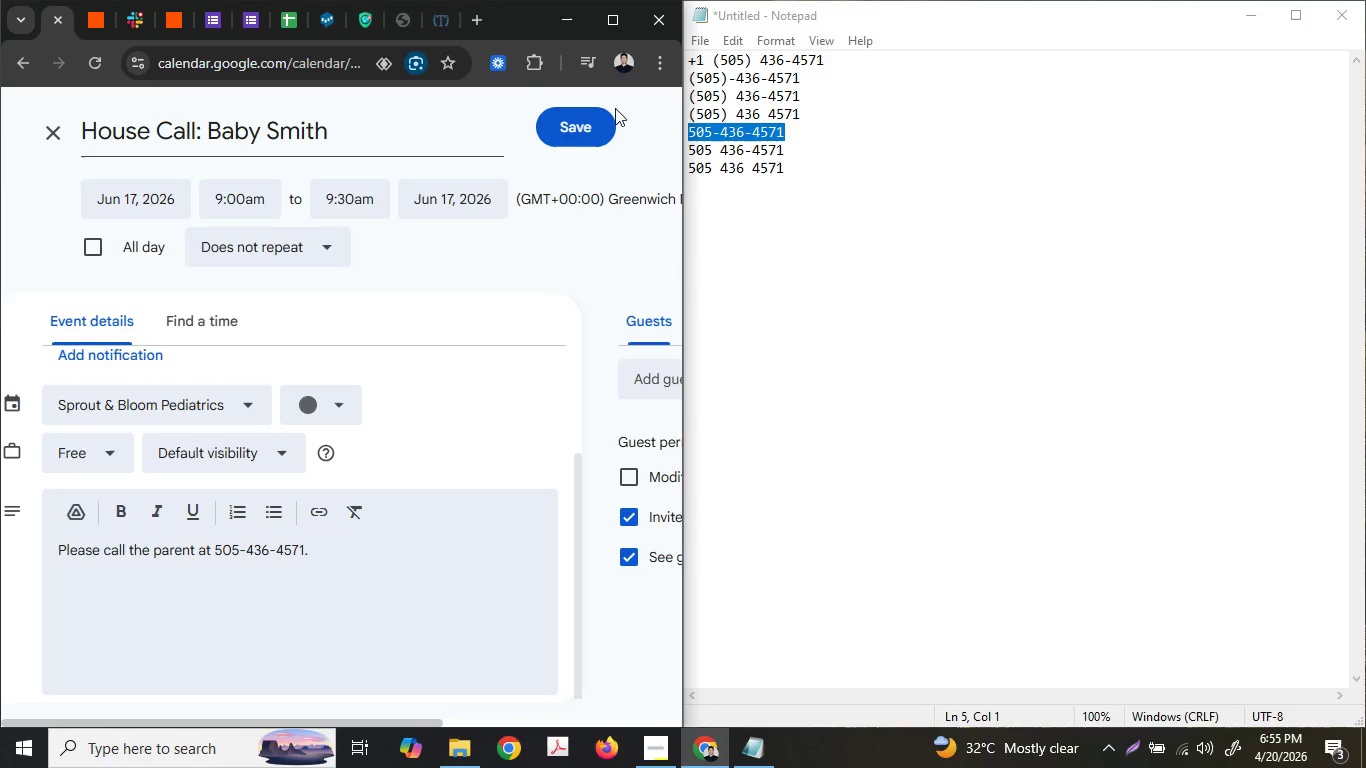 
left_click([571, 118])
 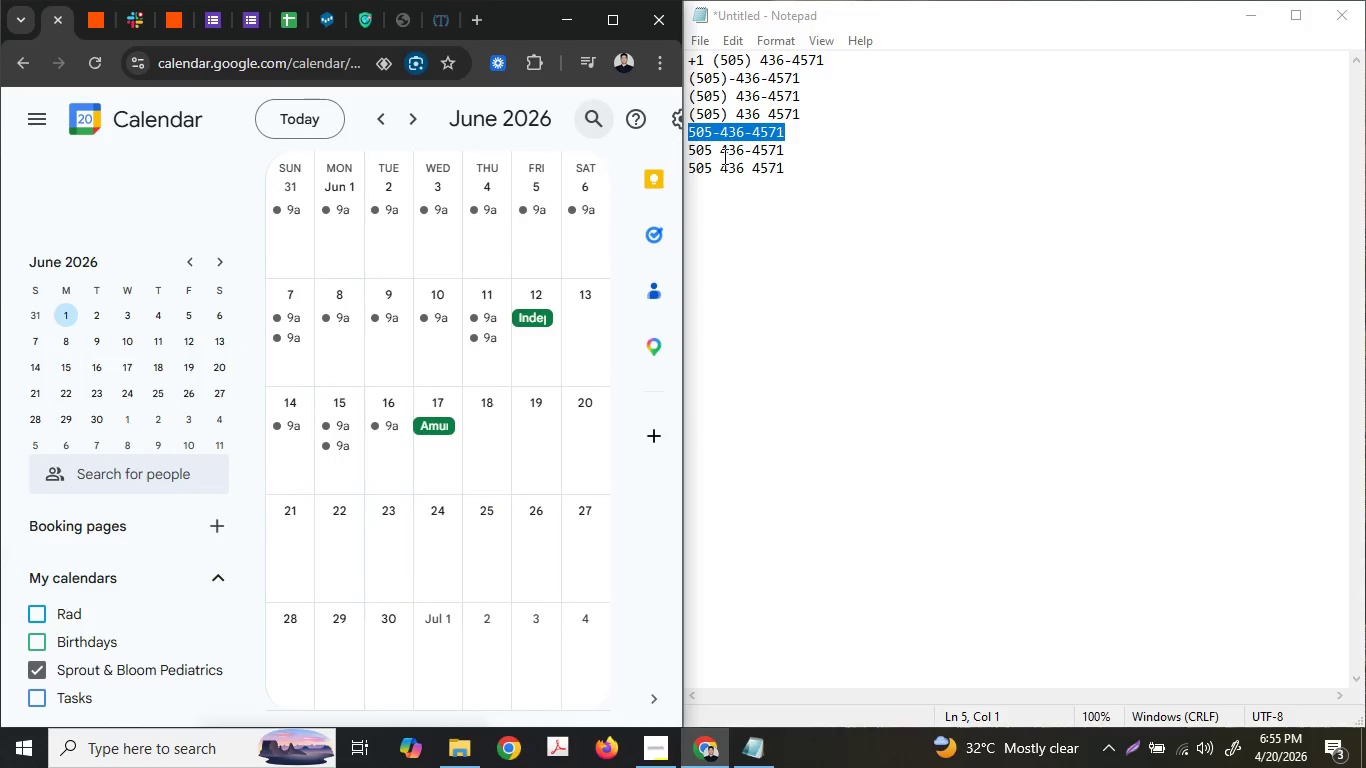 
left_click_drag(start_coordinate=[825, 156], to_coordinate=[817, 155])
 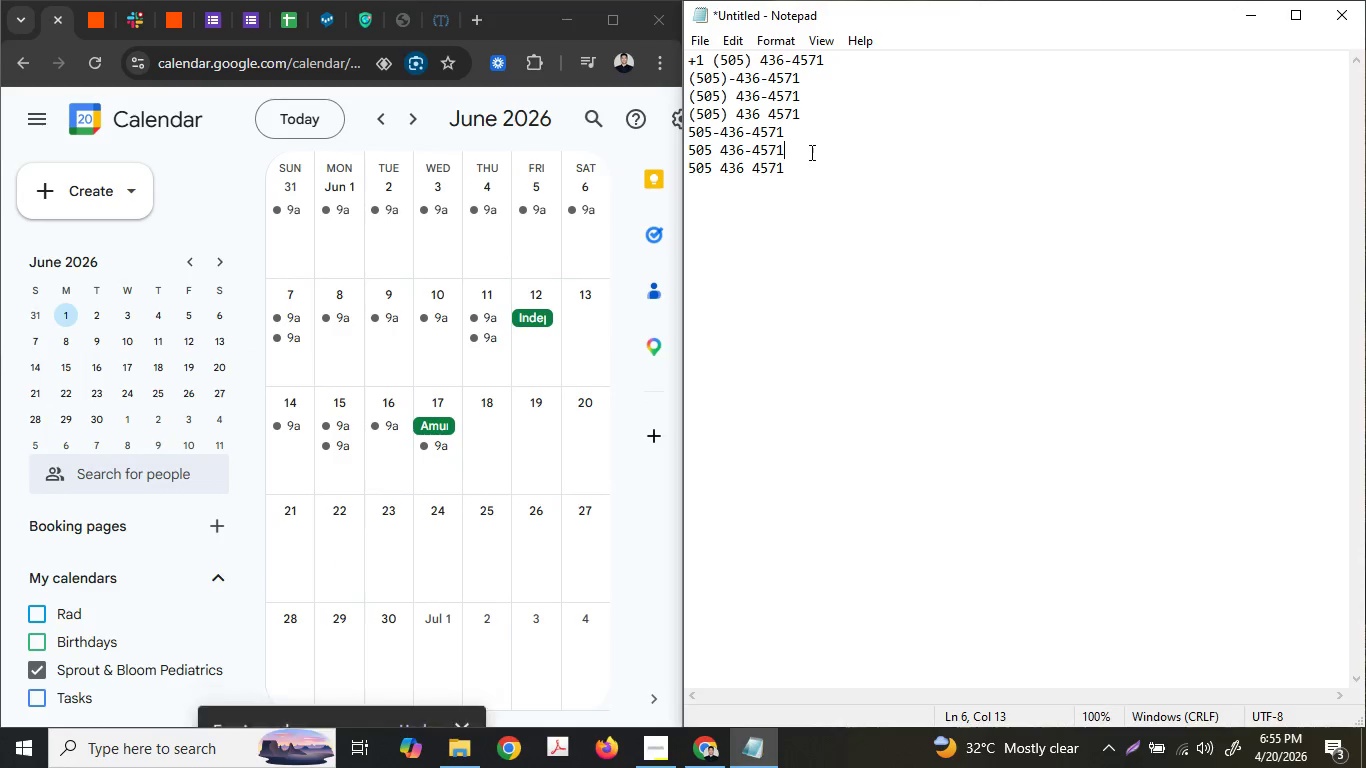 
left_click_drag(start_coordinate=[809, 152], to_coordinate=[677, 155])
 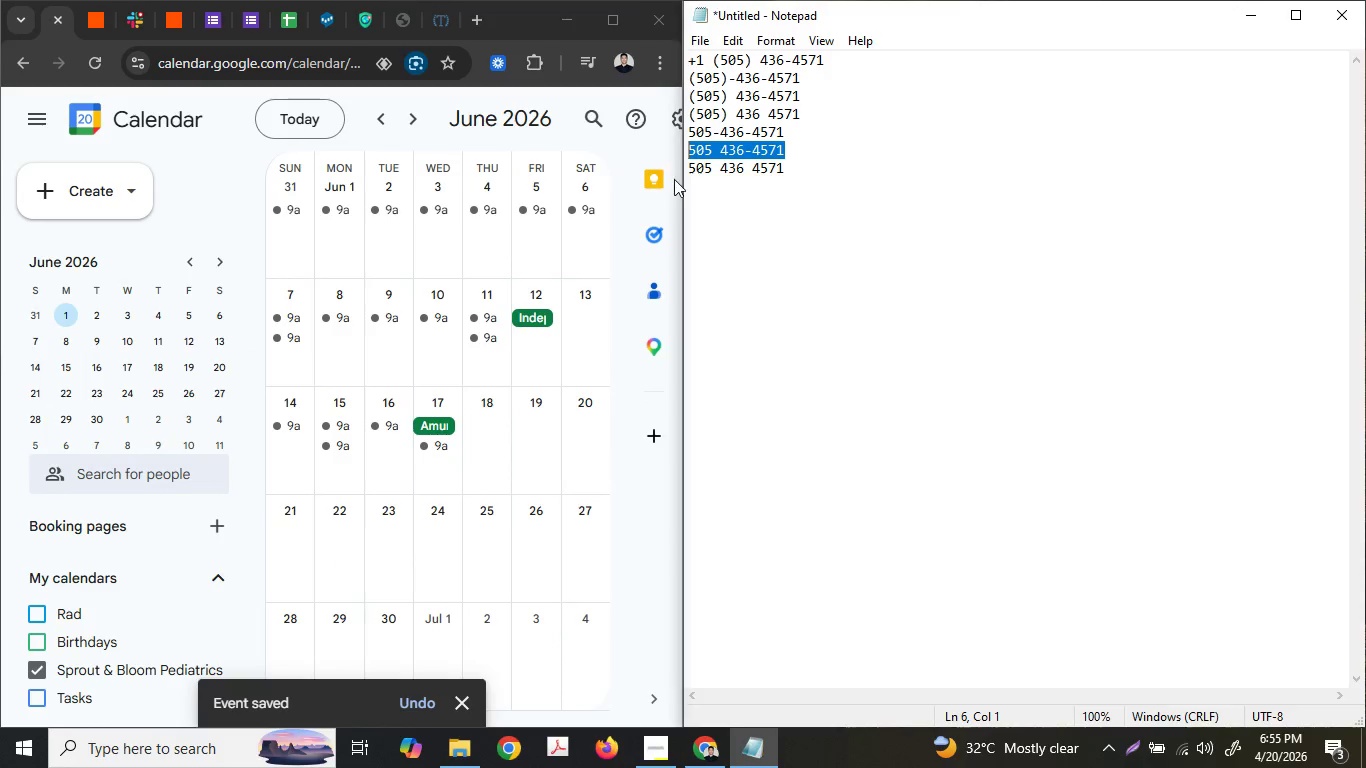 
key(Control+ControlLeft)
 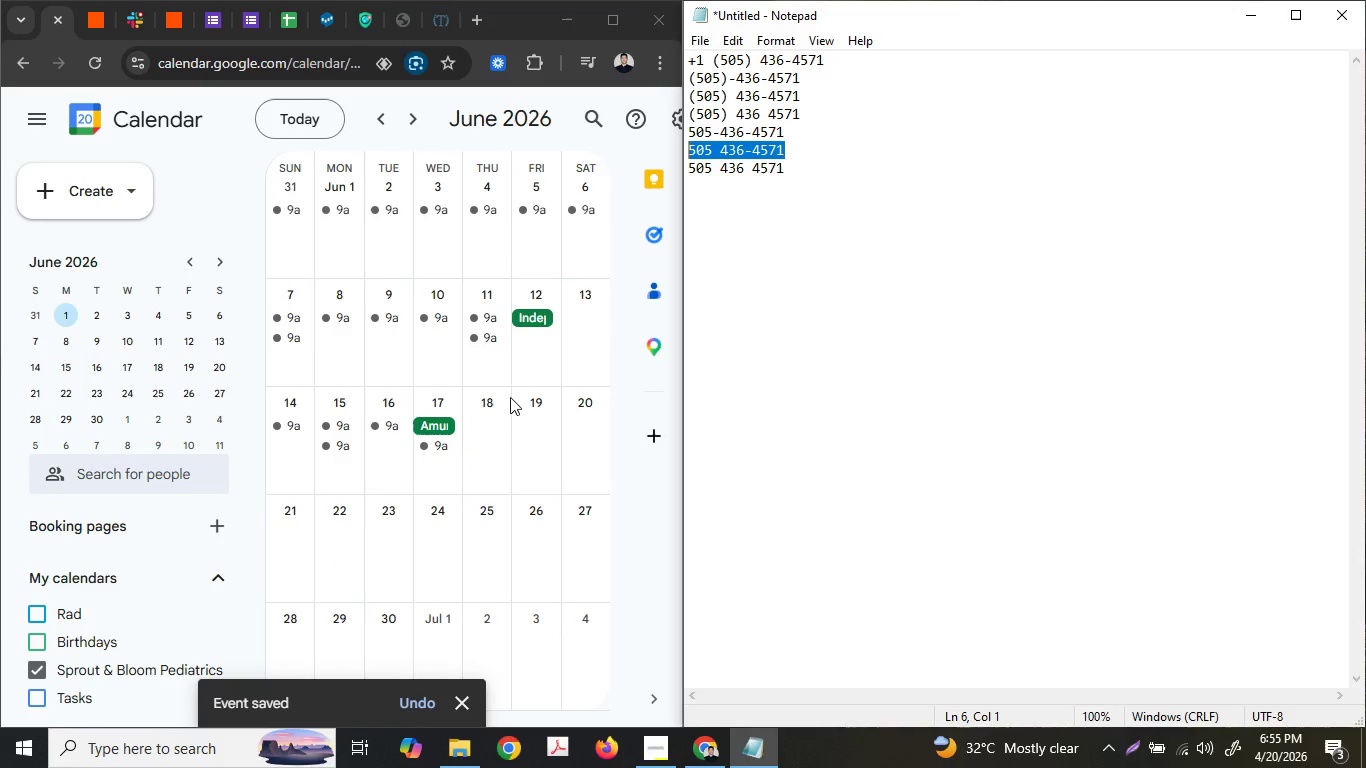 
key(Control+C)
 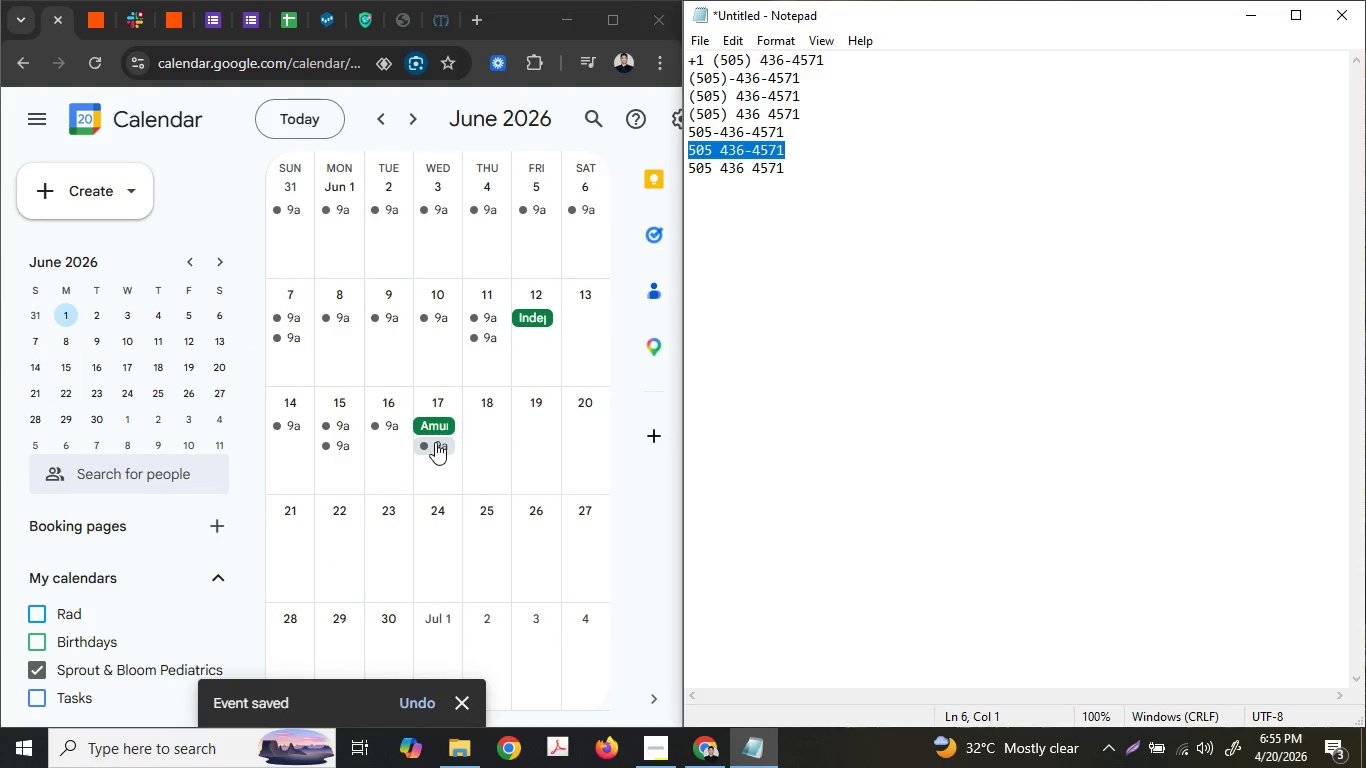 
left_click([435, 442])
 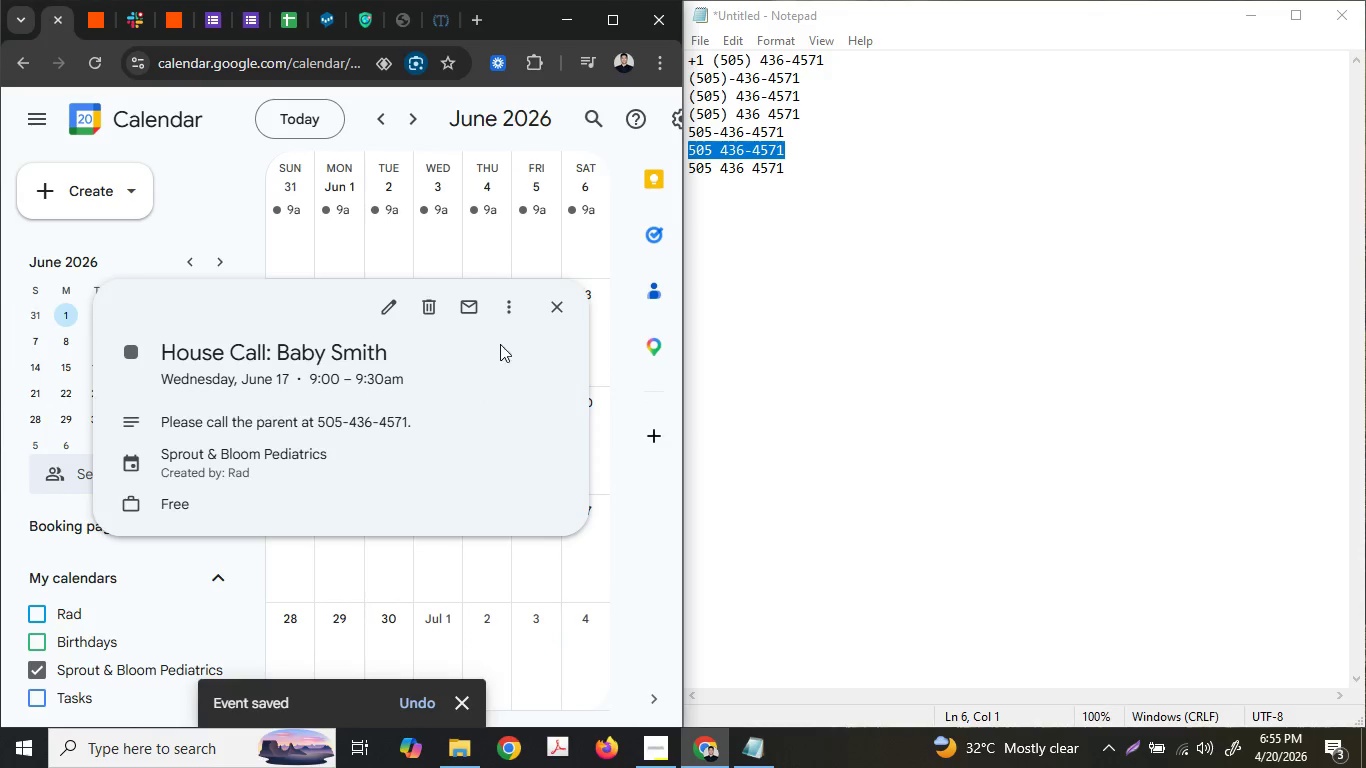 
left_click([516, 304])
 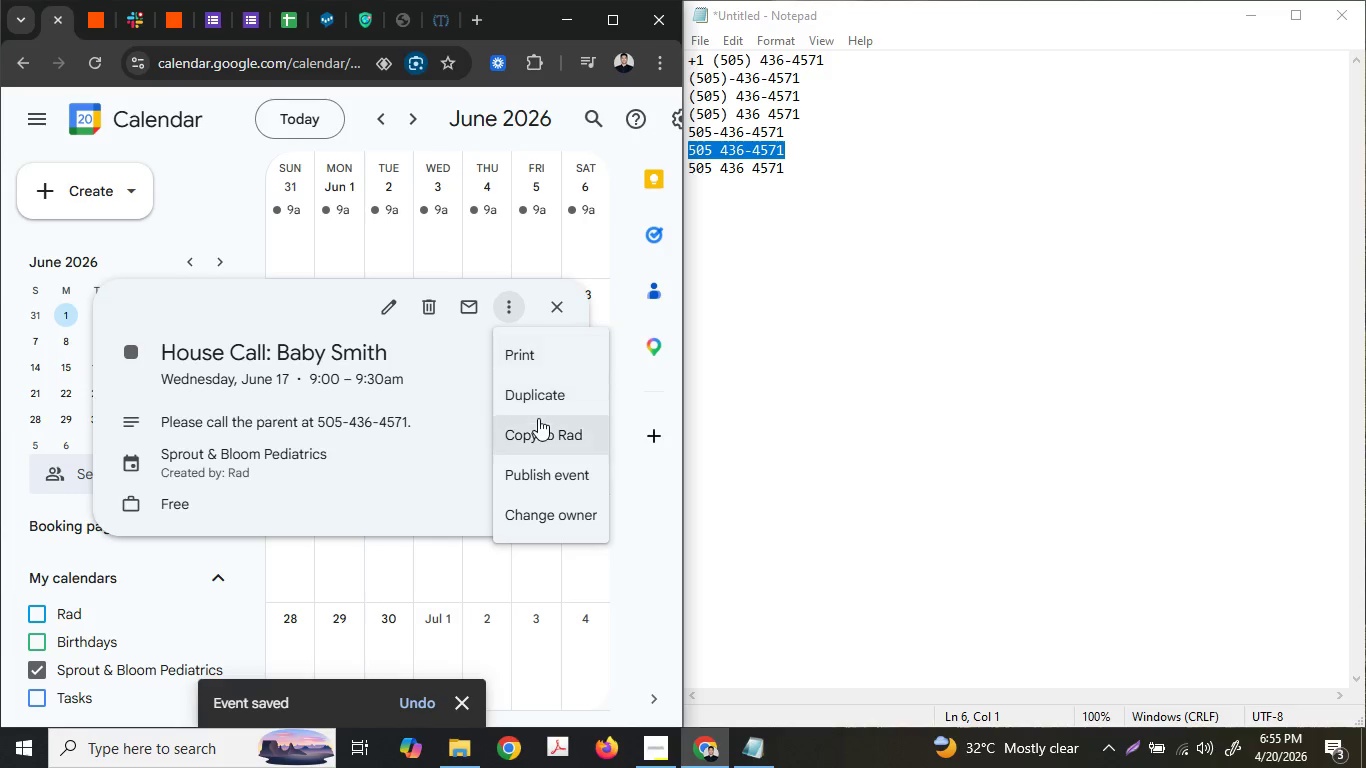 
left_click([524, 393])
 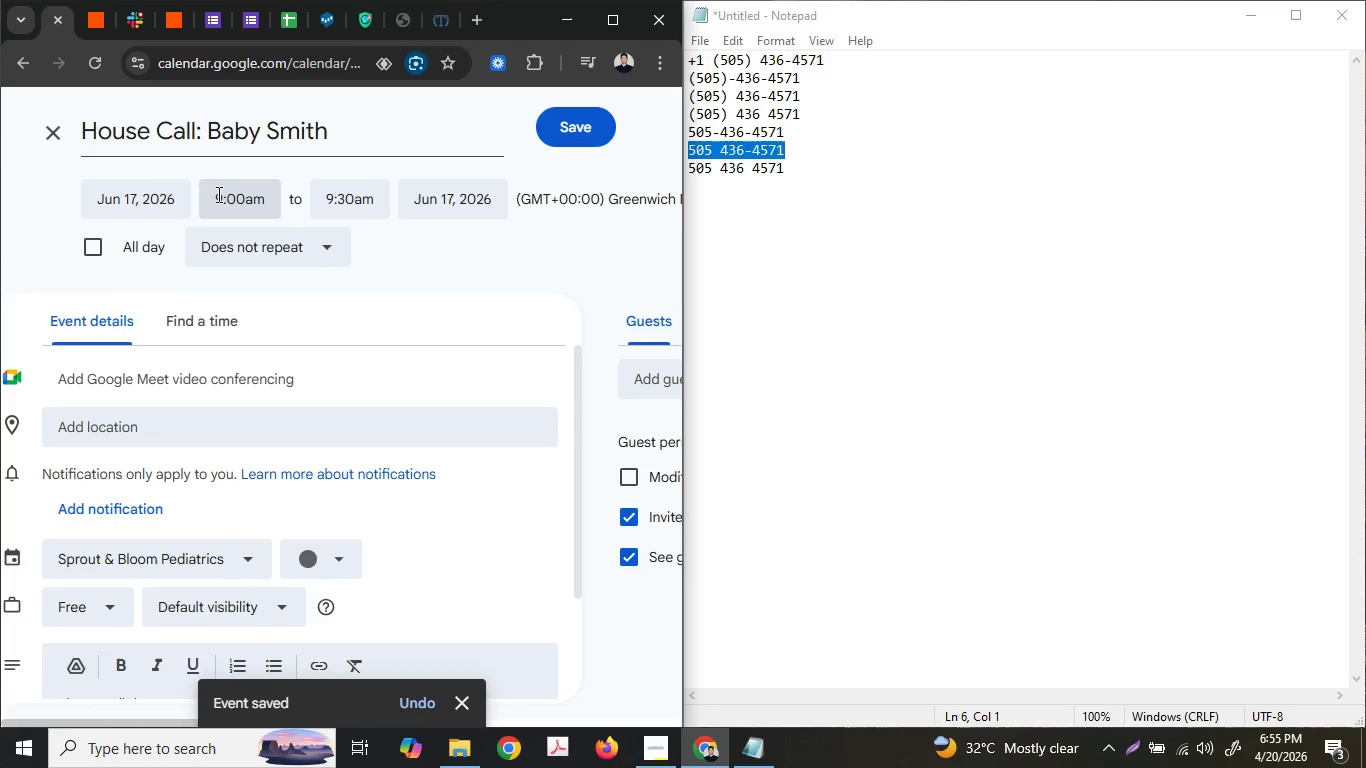 
left_click([256, 353])
 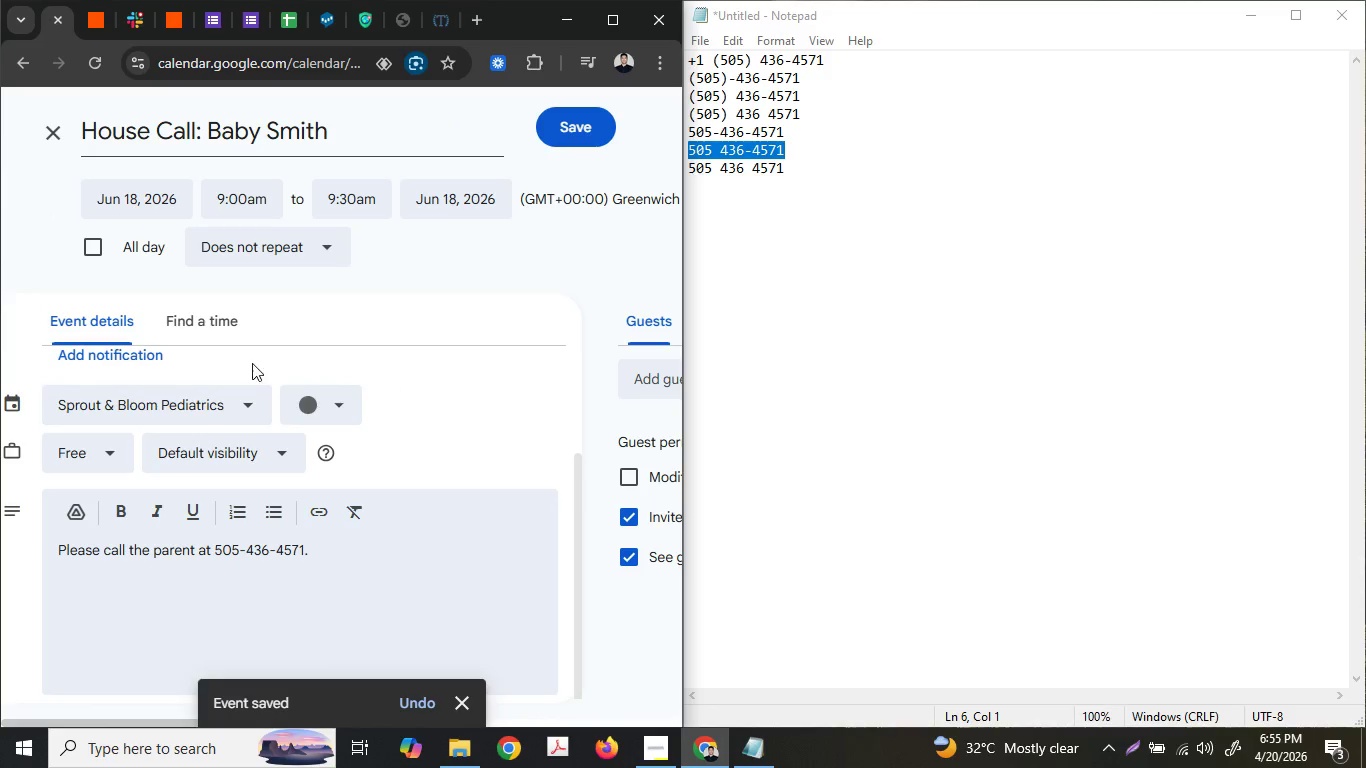 
scroll: coordinate [198, 548], scroll_direction: down, amount: 2.0
 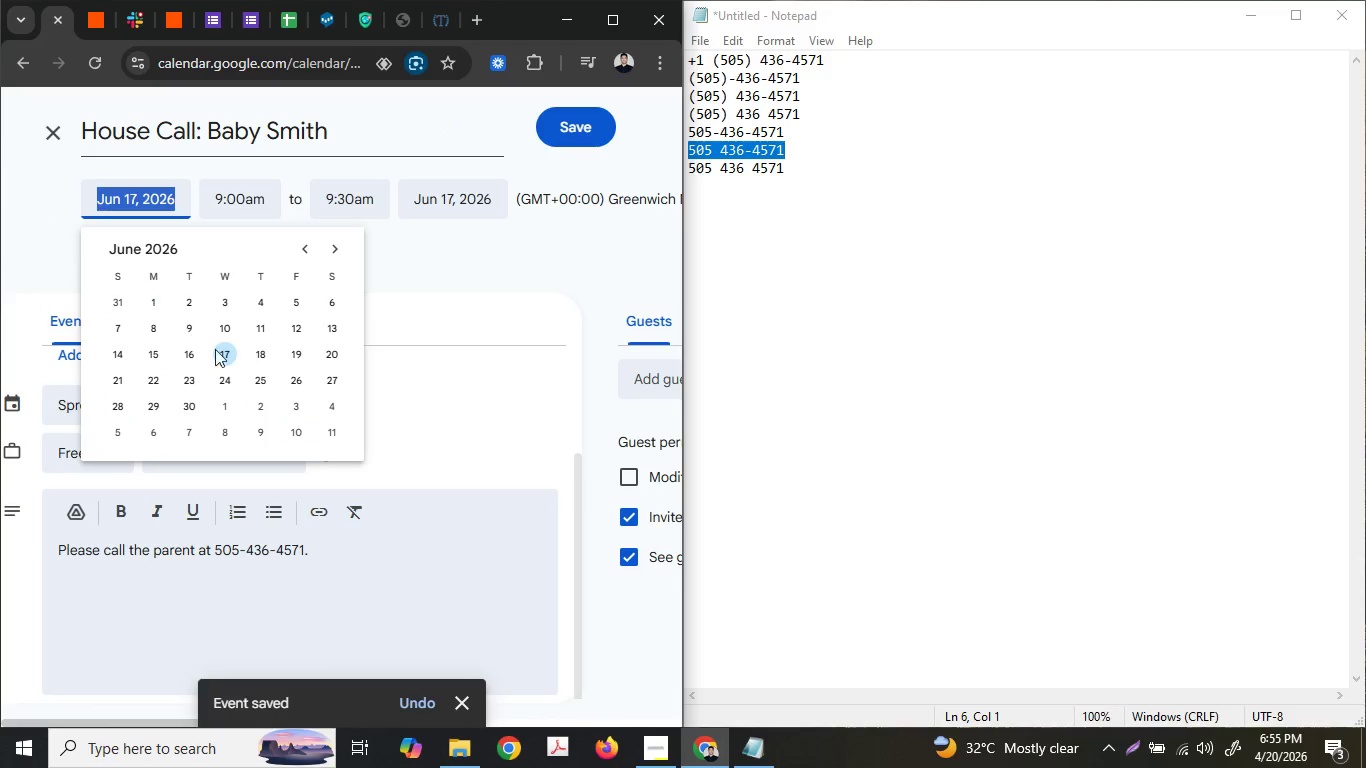 
left_click_drag(start_coordinate=[303, 547], to_coordinate=[252, 543])
 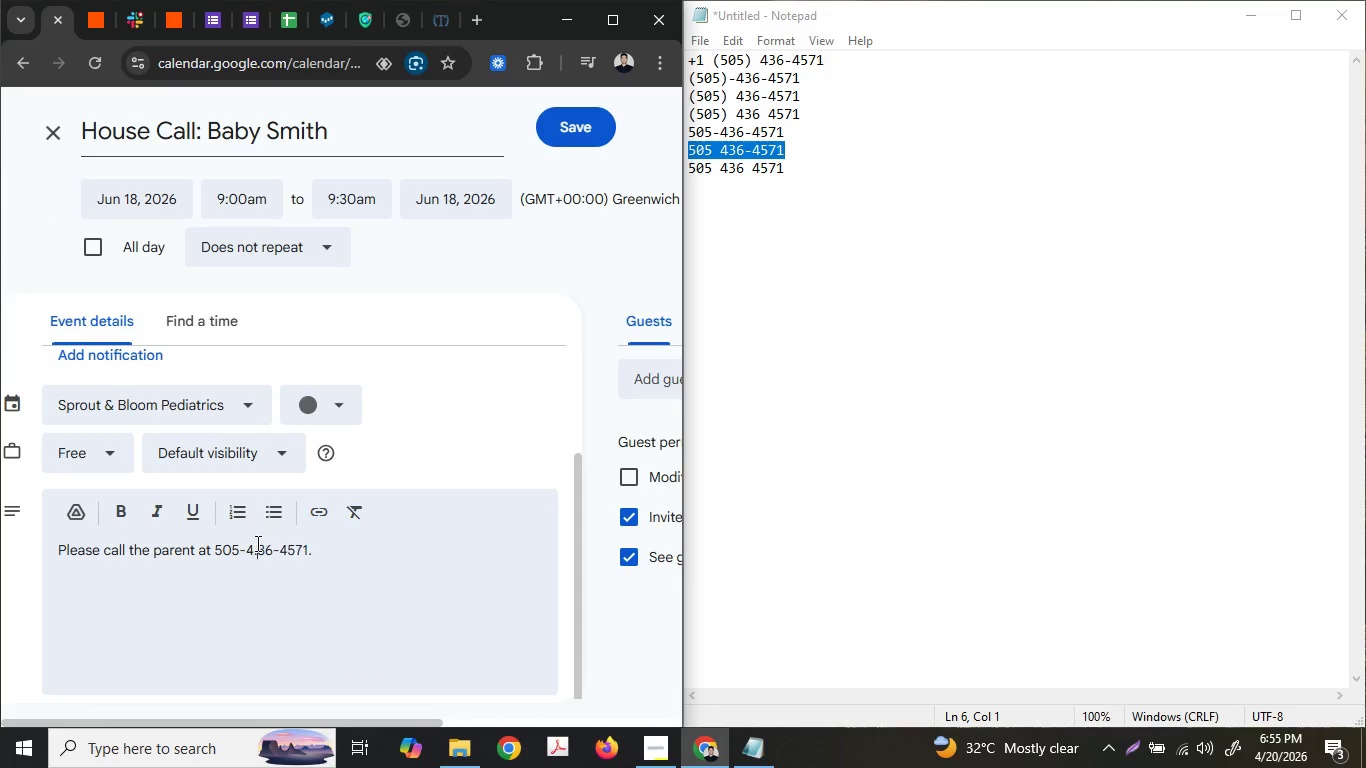 
scroll: coordinate [241, 422], scroll_direction: down, amount: 2.0
 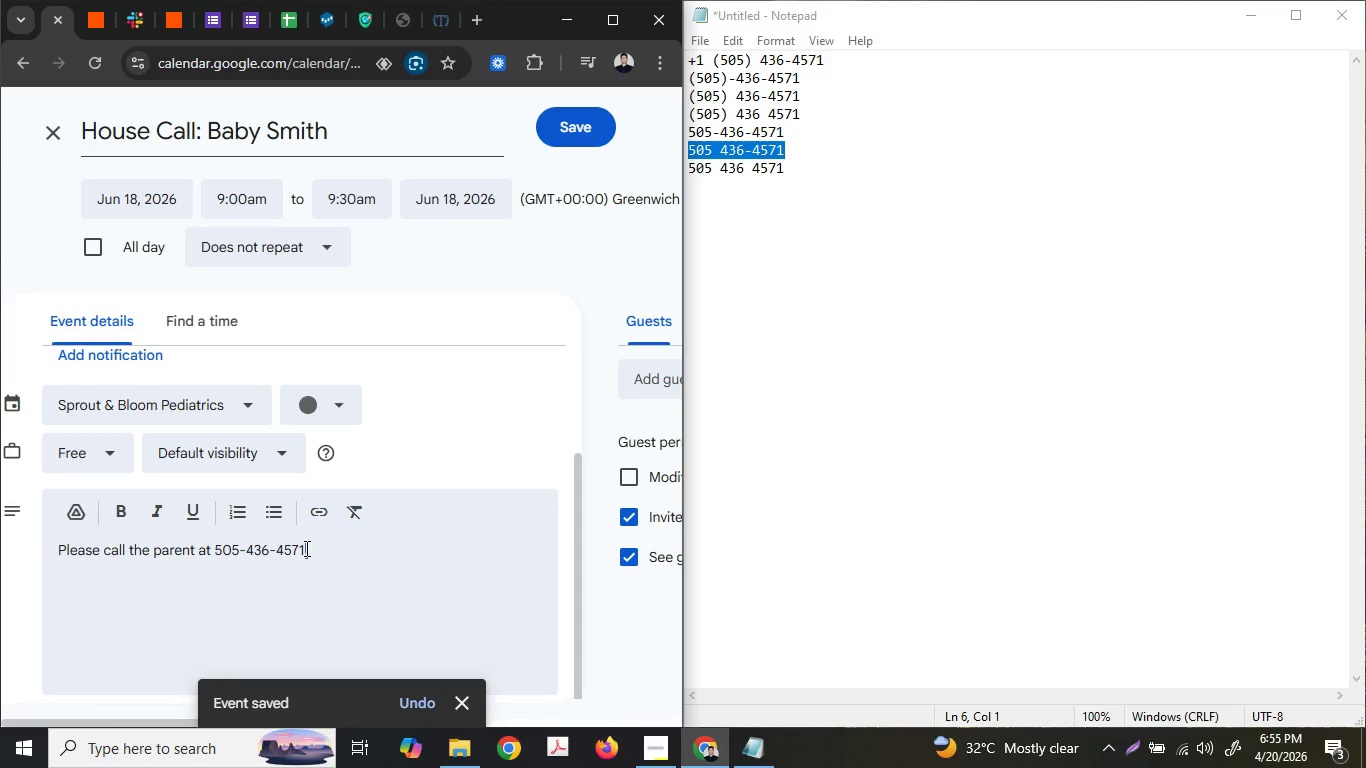 
left_click([256, 543])
 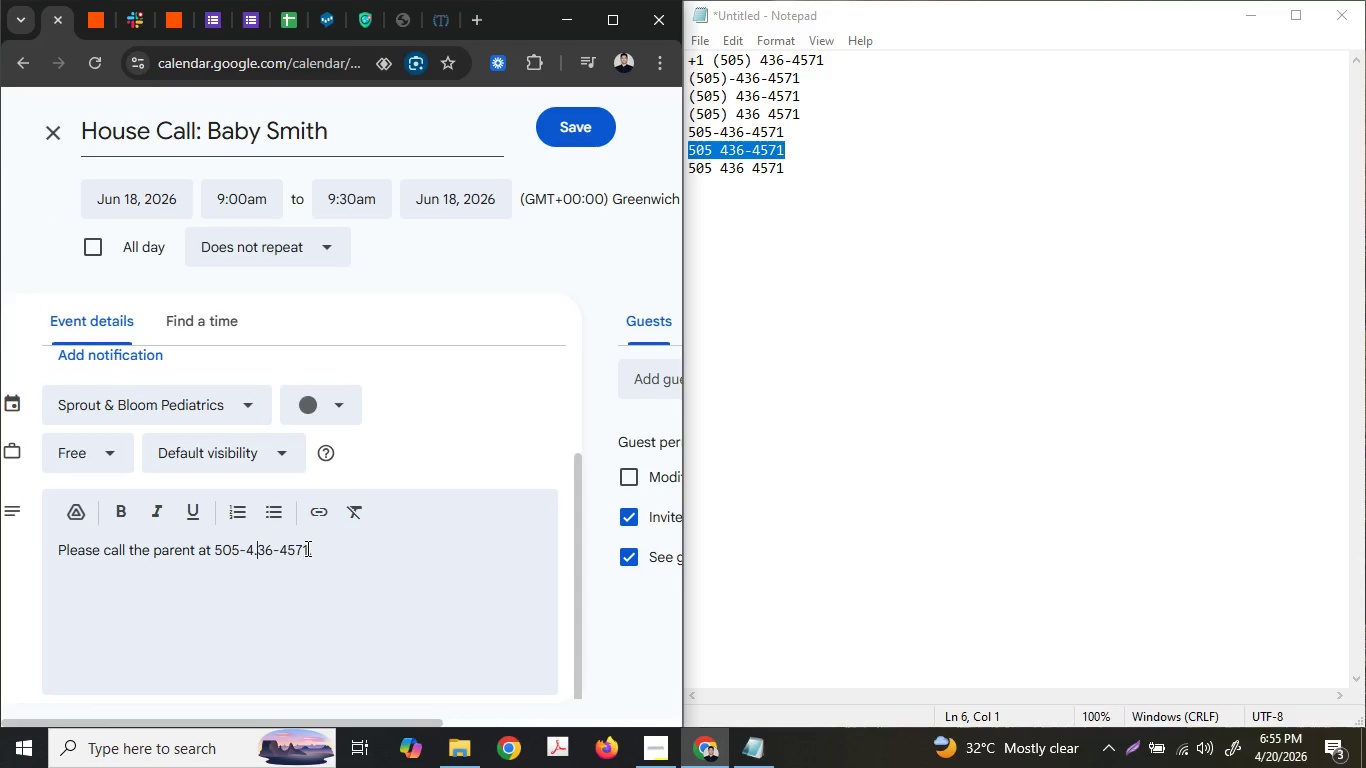 
left_click_drag(start_coordinate=[307, 548], to_coordinate=[217, 545])
 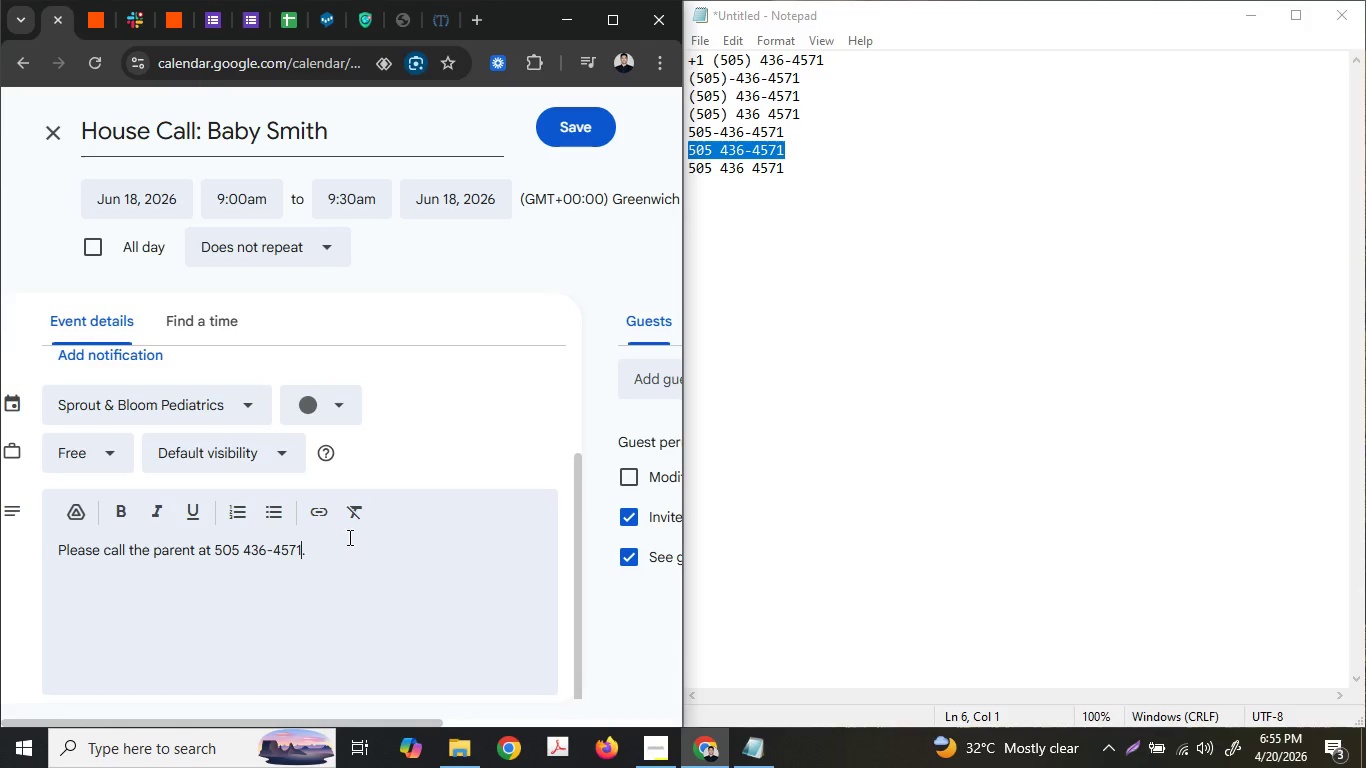 
key(Control+V)
 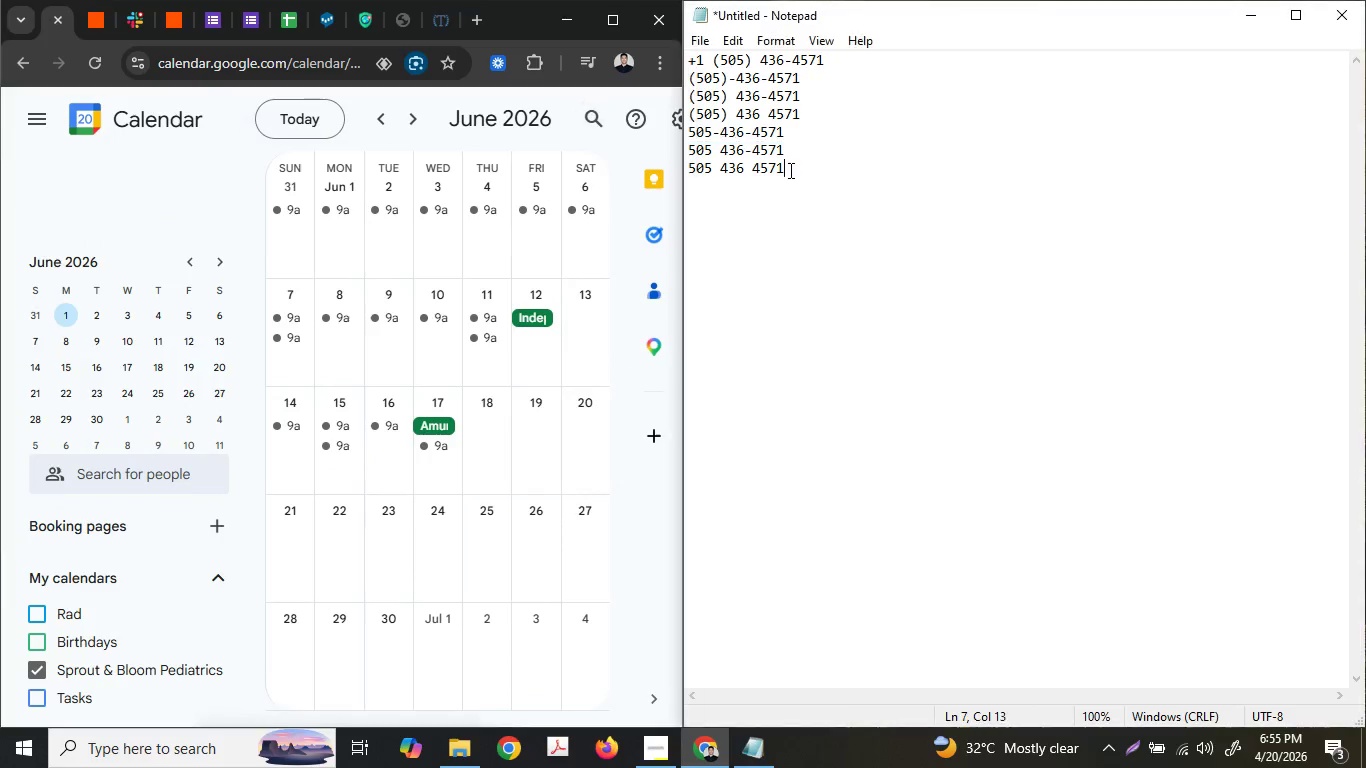 
left_click_drag(start_coordinate=[790, 170], to_coordinate=[660, 167])
 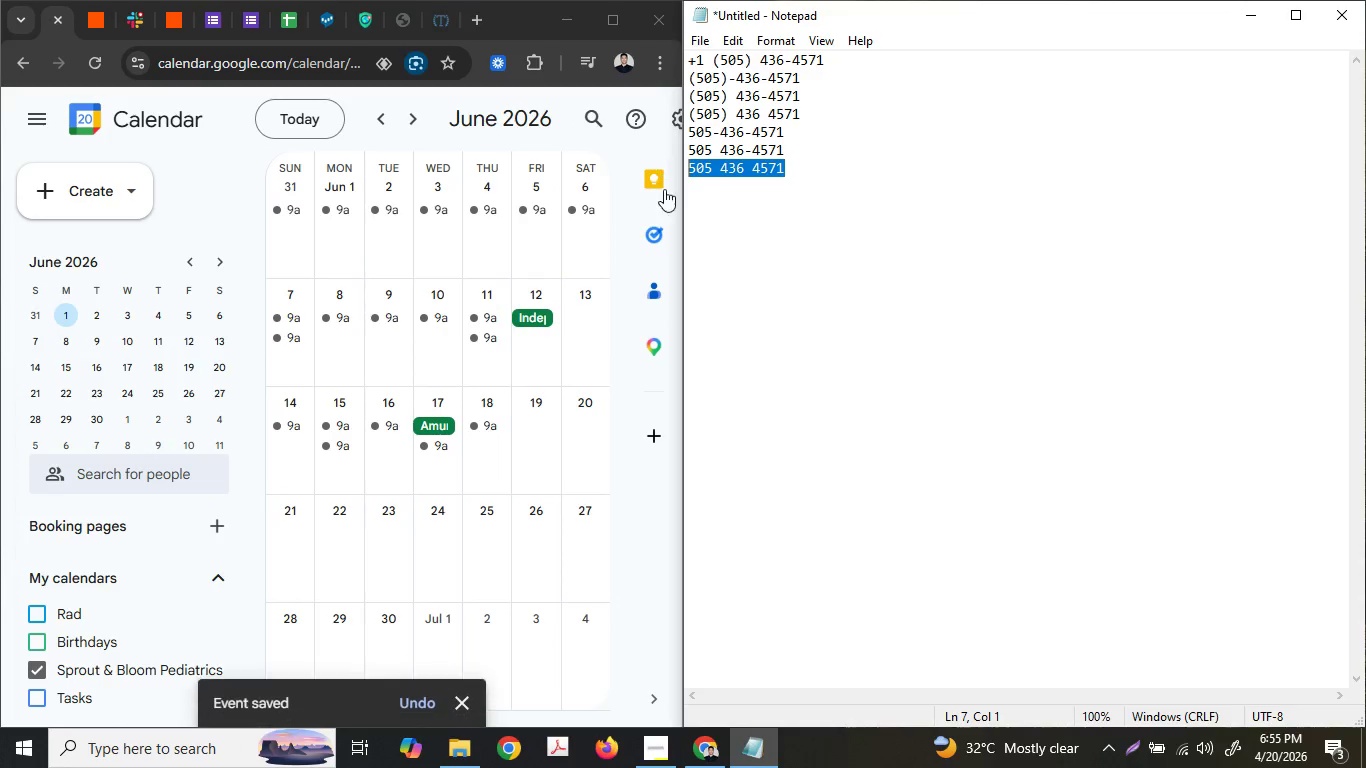 
key(Control+ControlLeft)
 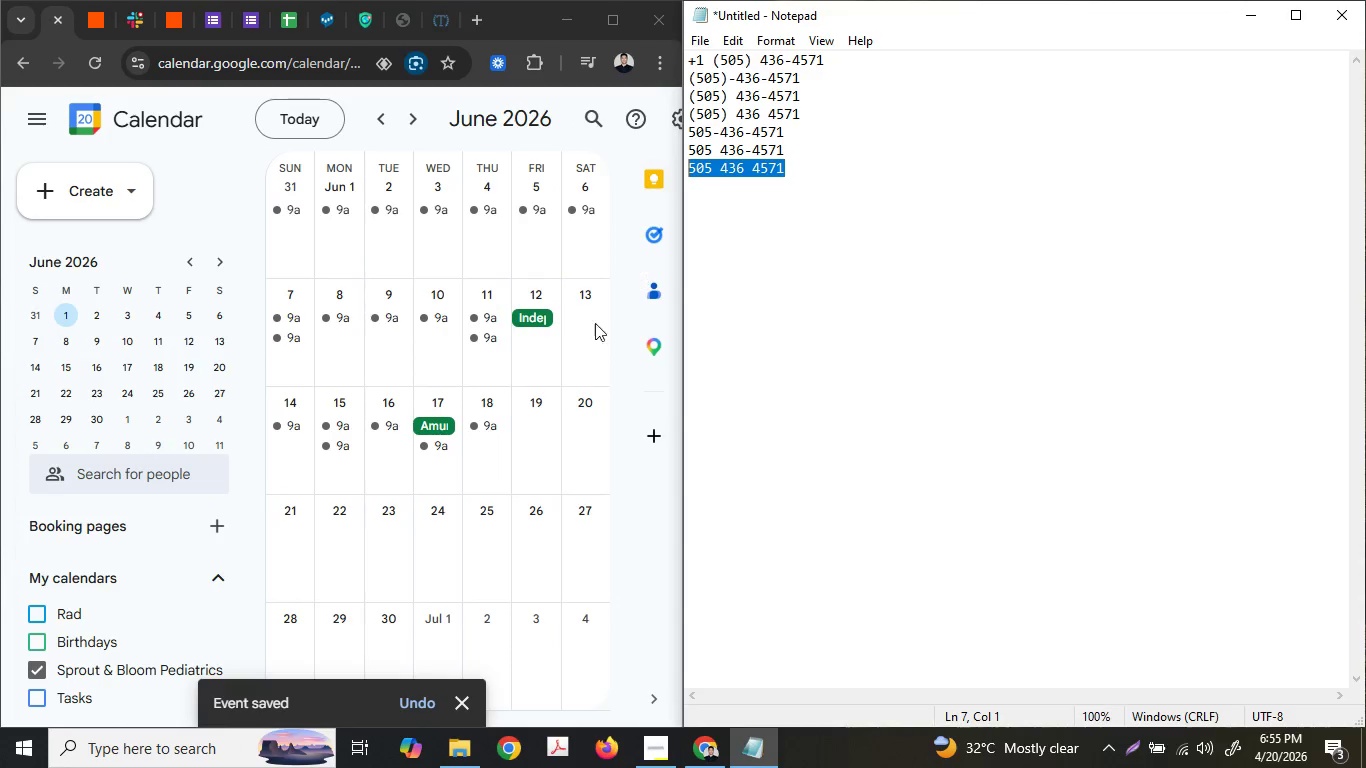 
key(Control+C)
 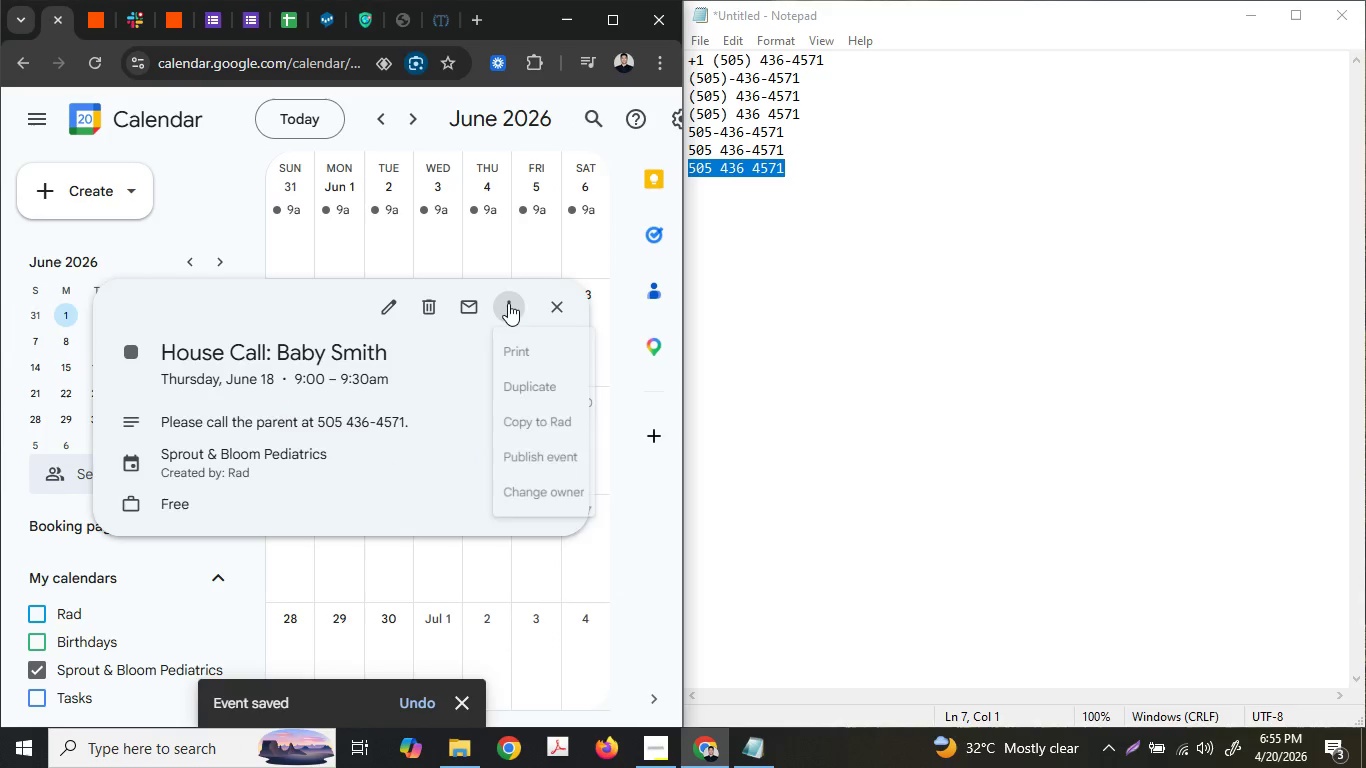 
left_click([525, 401])
 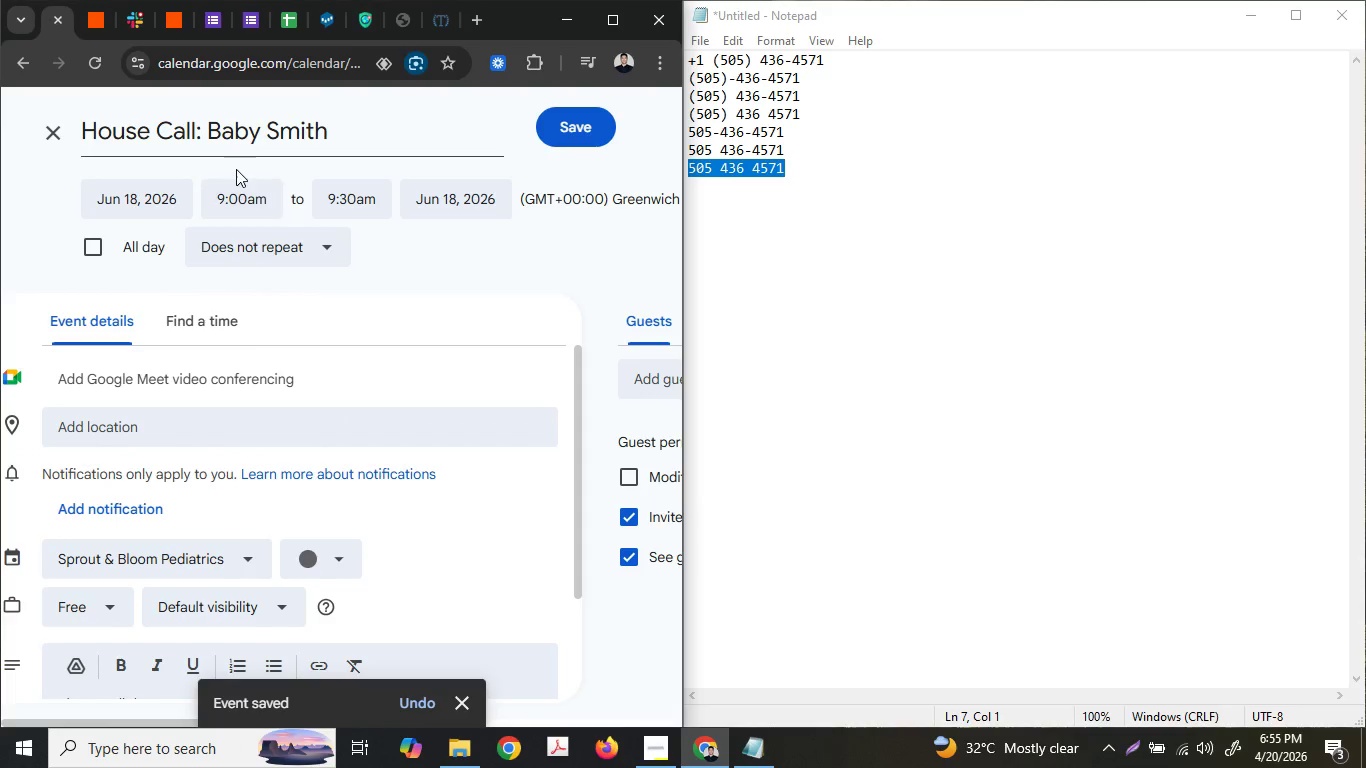 
left_click([147, 204])
 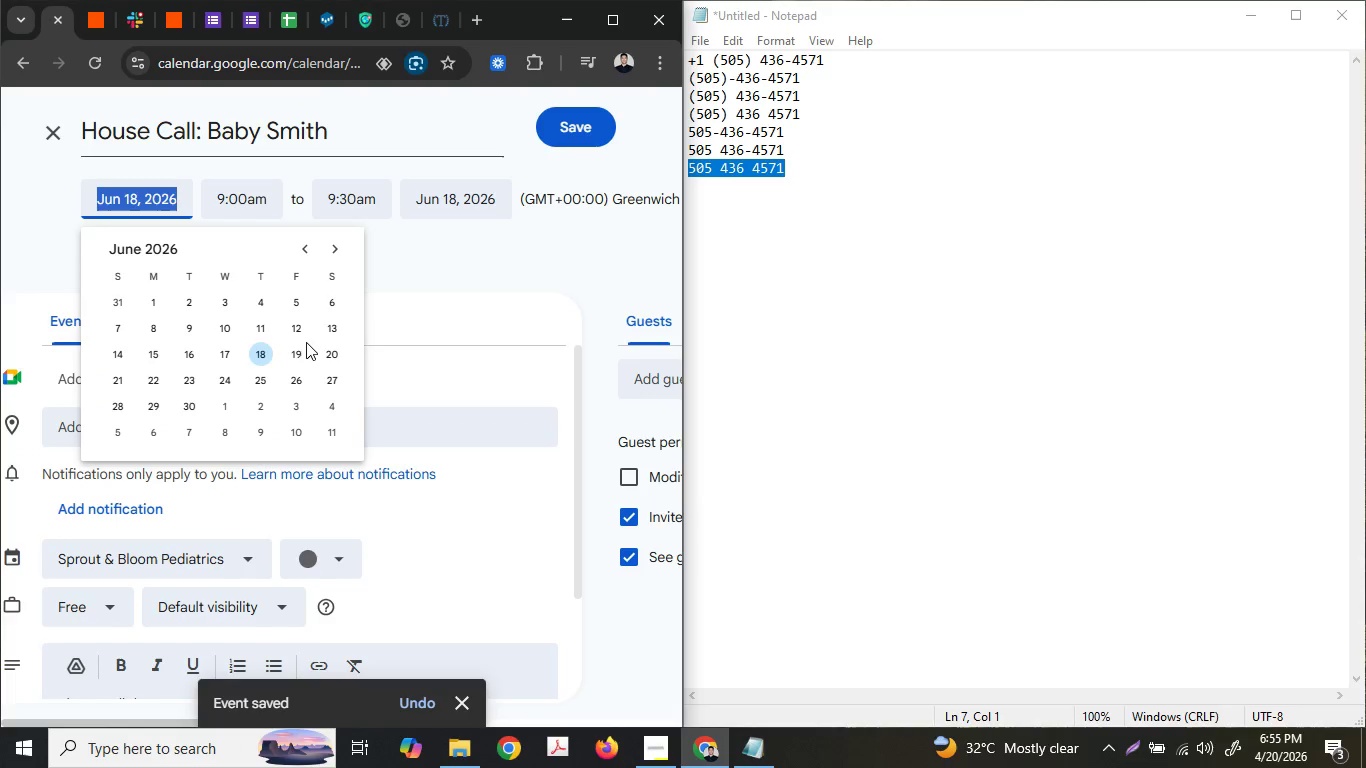 
left_click([301, 352])
 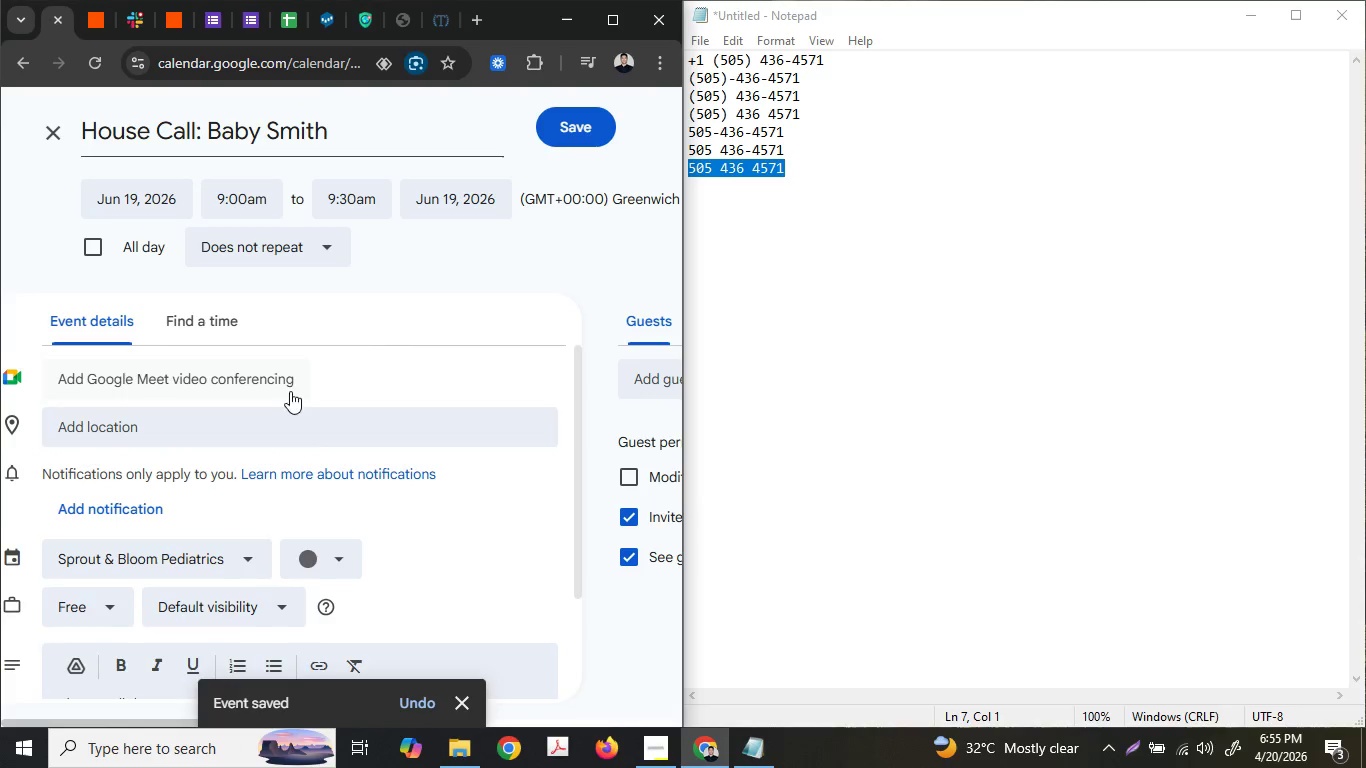 
left_click_drag(start_coordinate=[300, 598], to_coordinate=[216, 594])
 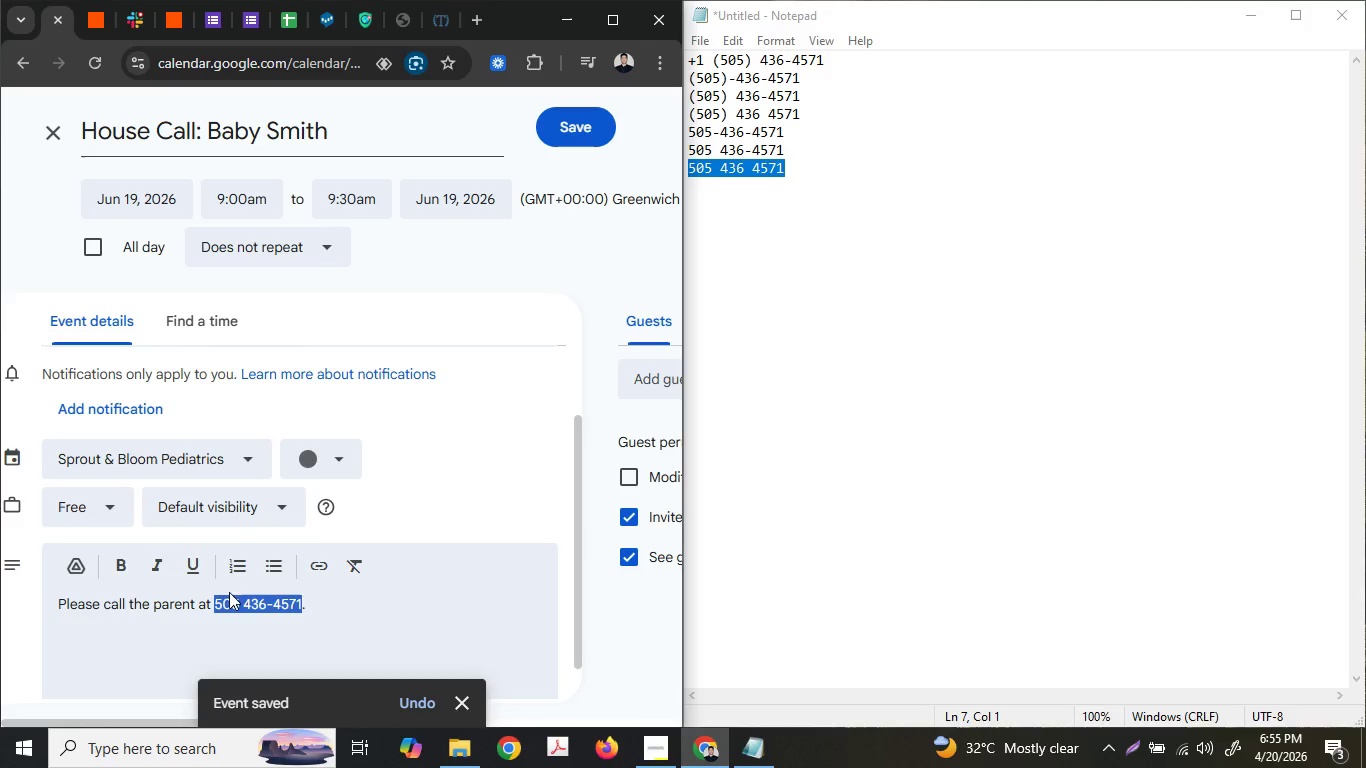 
scroll: coordinate [286, 412], scroll_direction: down, amount: 1.0
 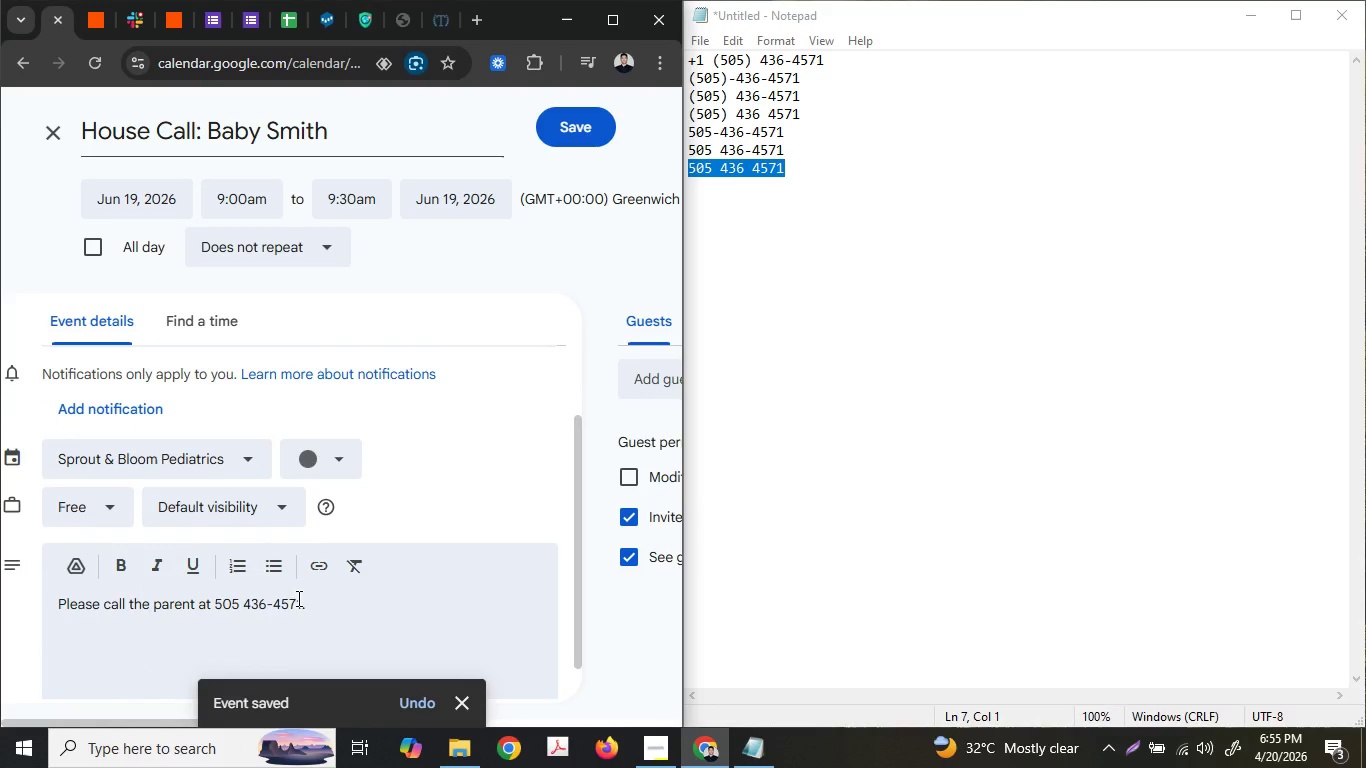 
key(Control+ControlLeft)
 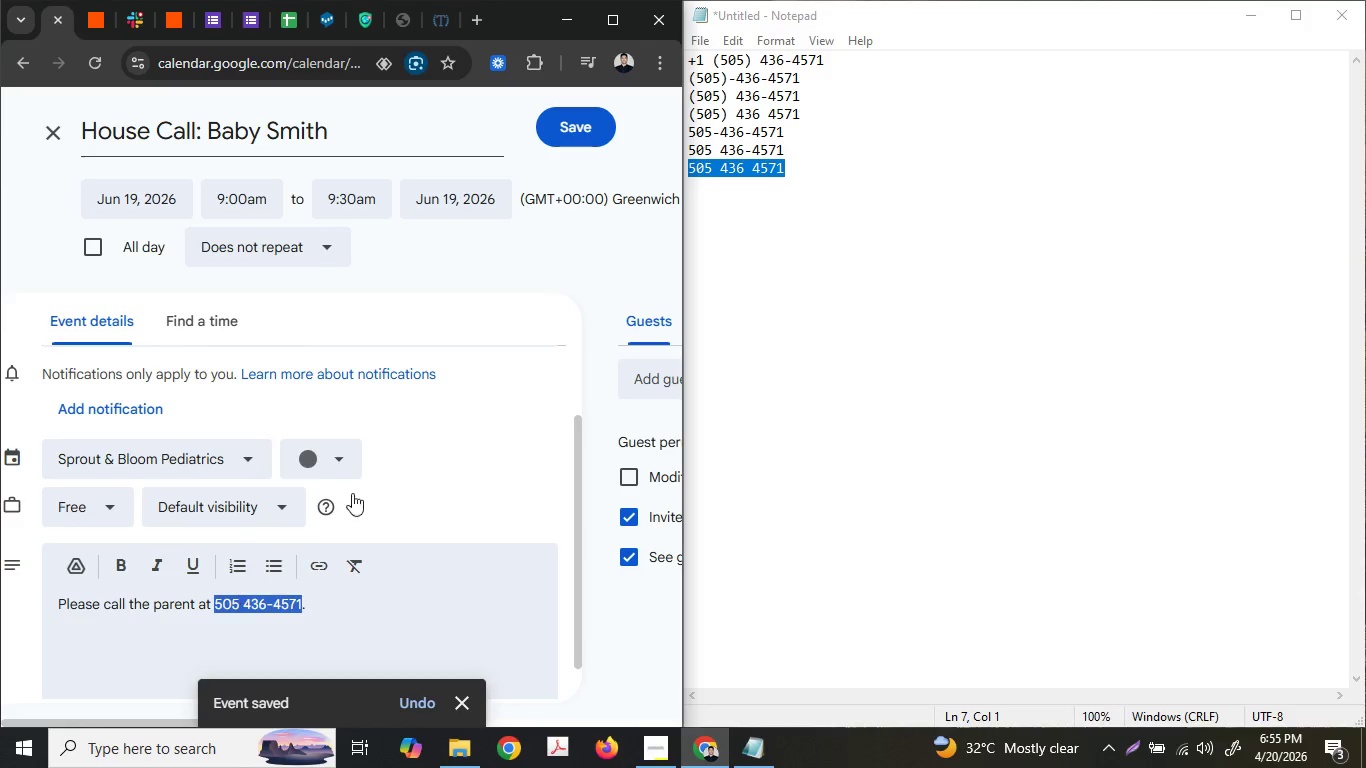 
key(Control+V)
 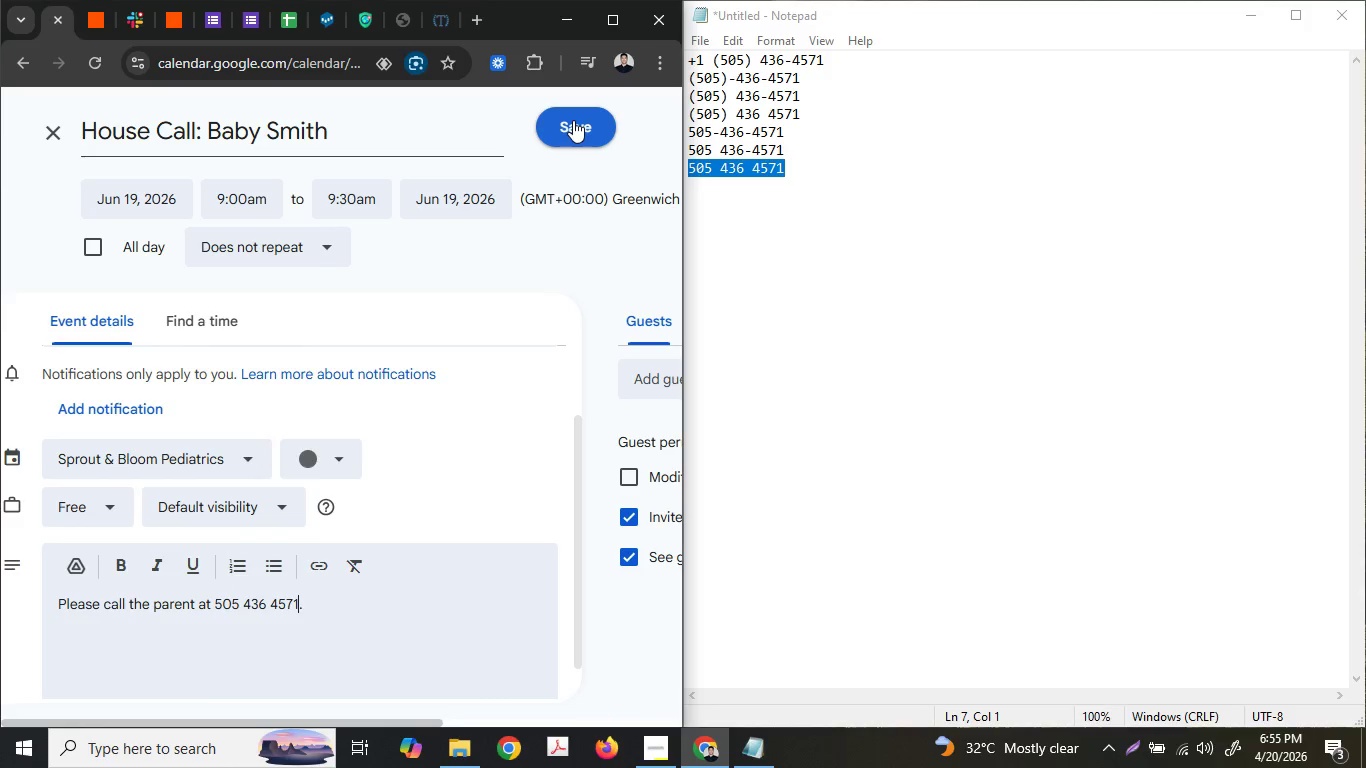 
left_click([573, 120])
 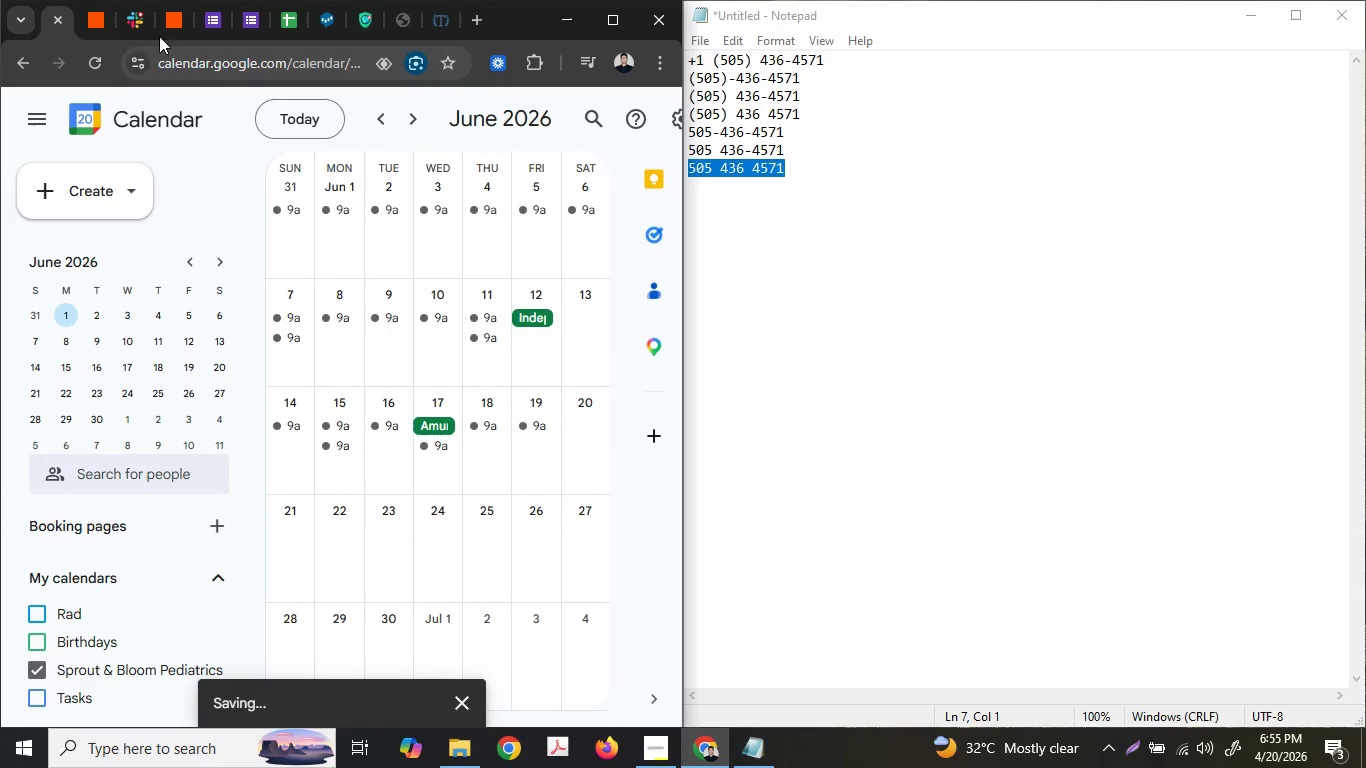 
left_click([85, 13])
 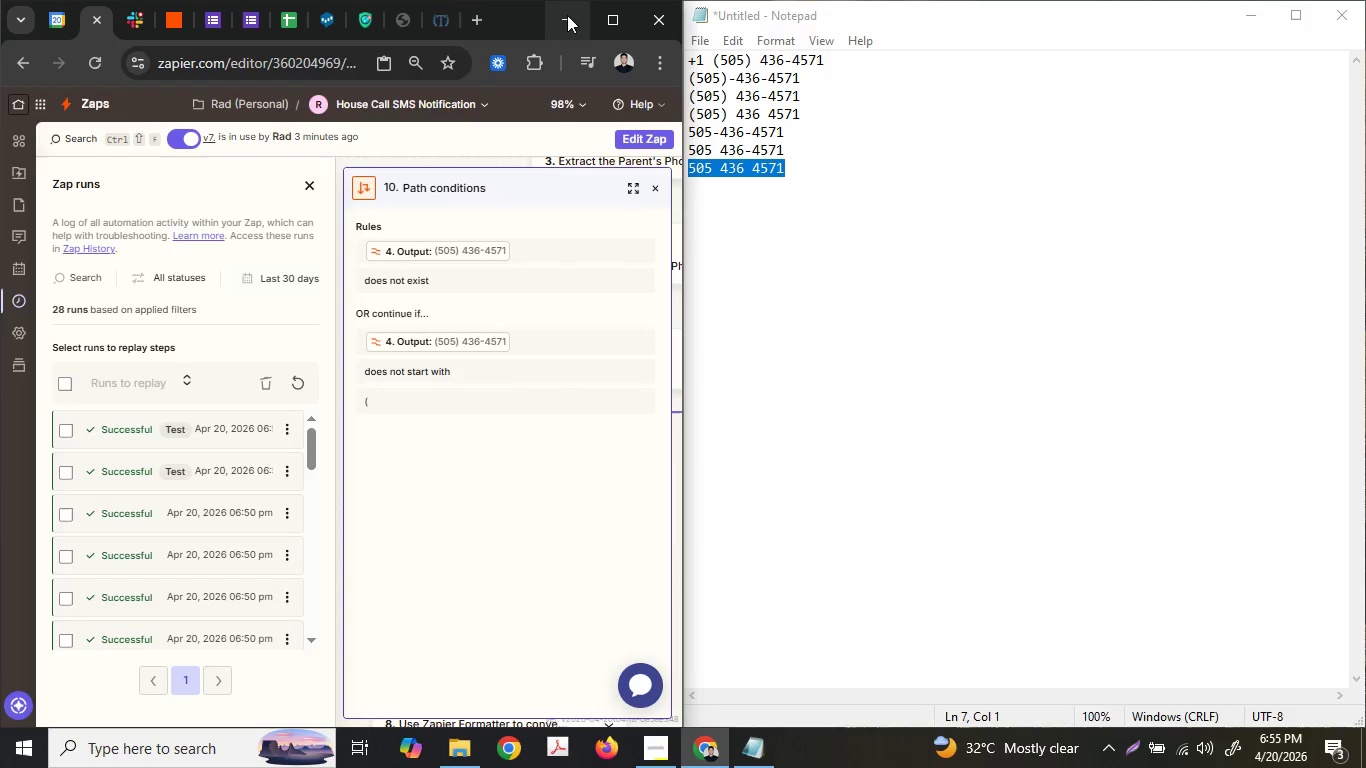 
left_click([611, 27])
 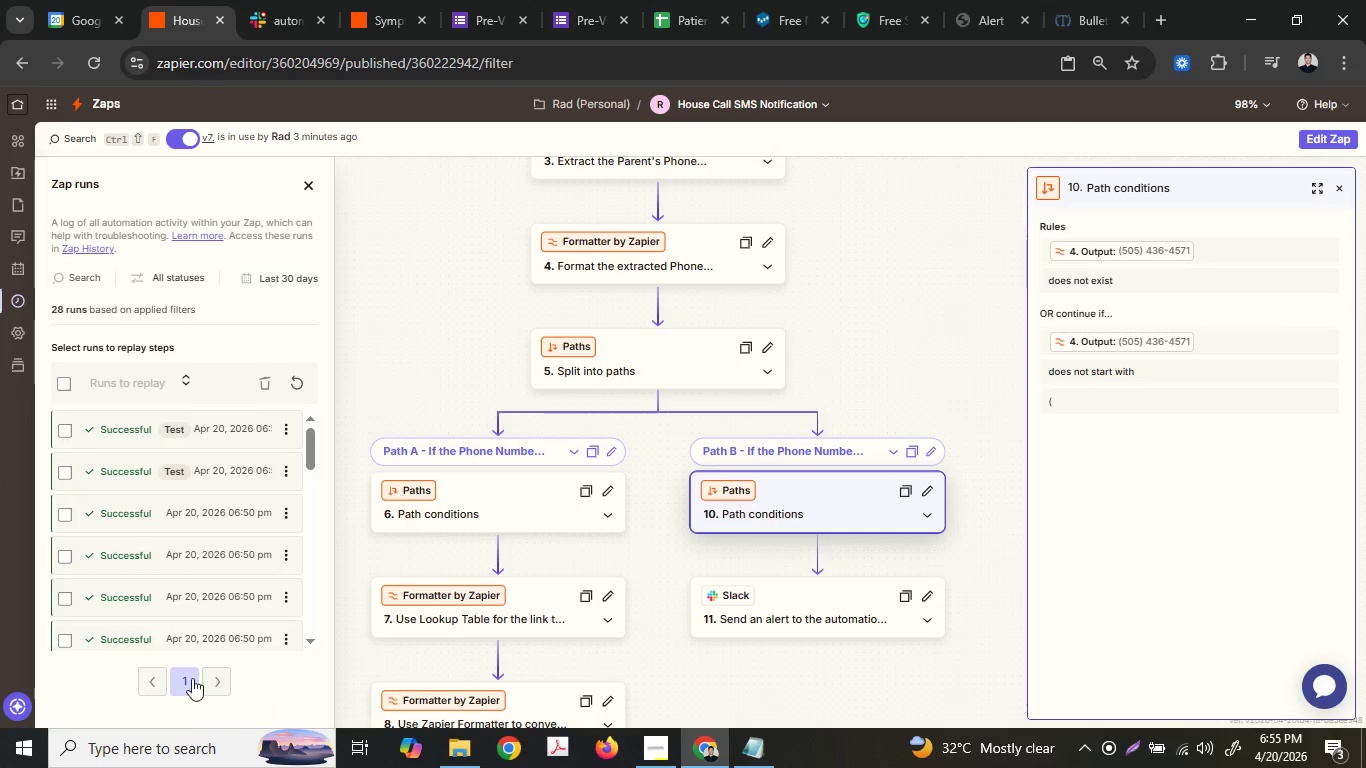 
left_click([305, 192])
 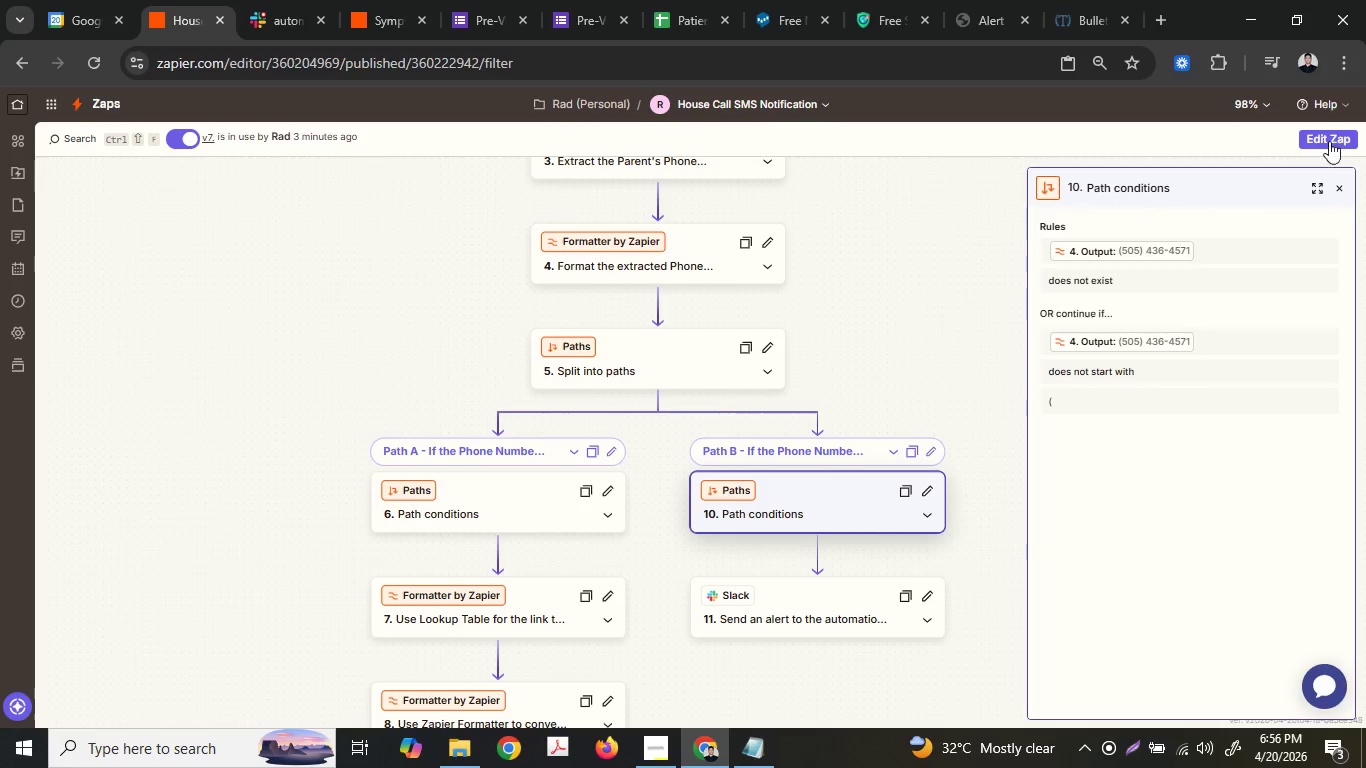 
double_click([1328, 136])
 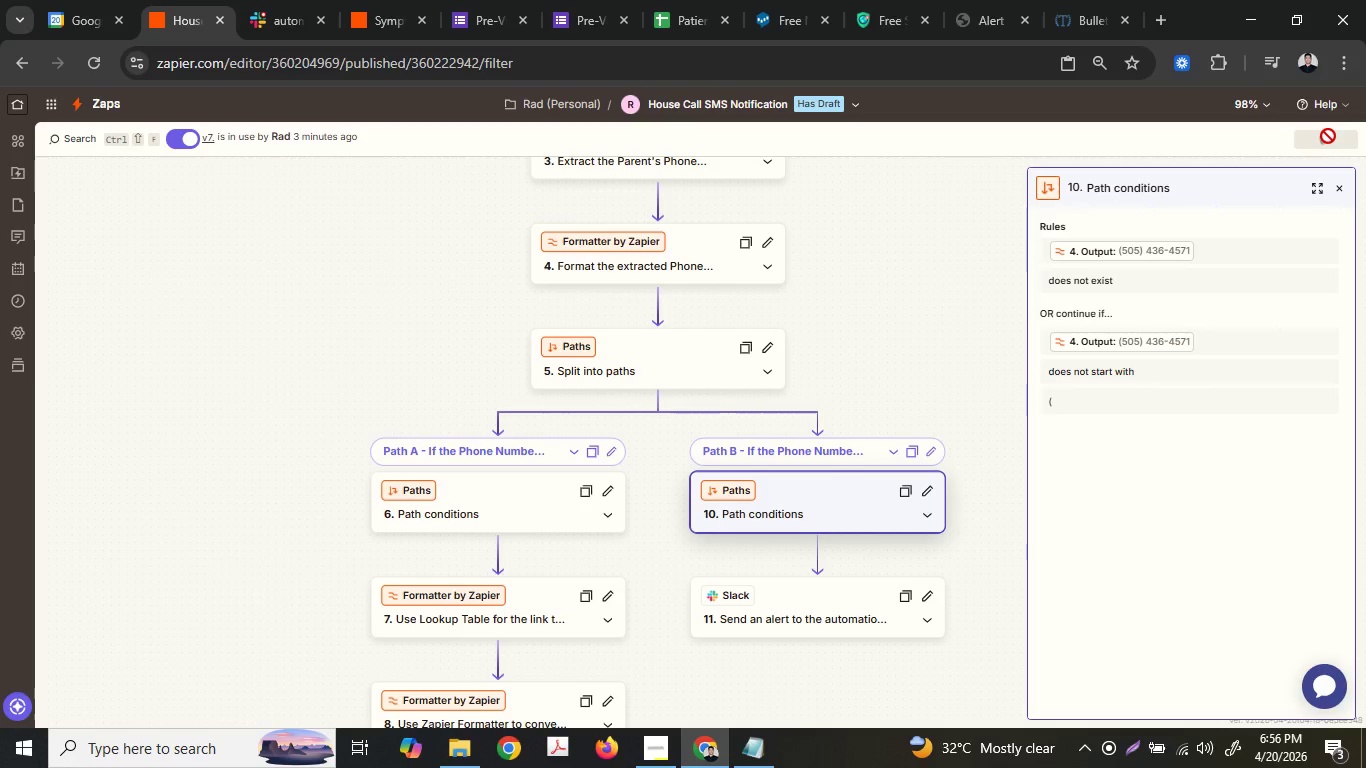 
mouse_move([1320, 138])
 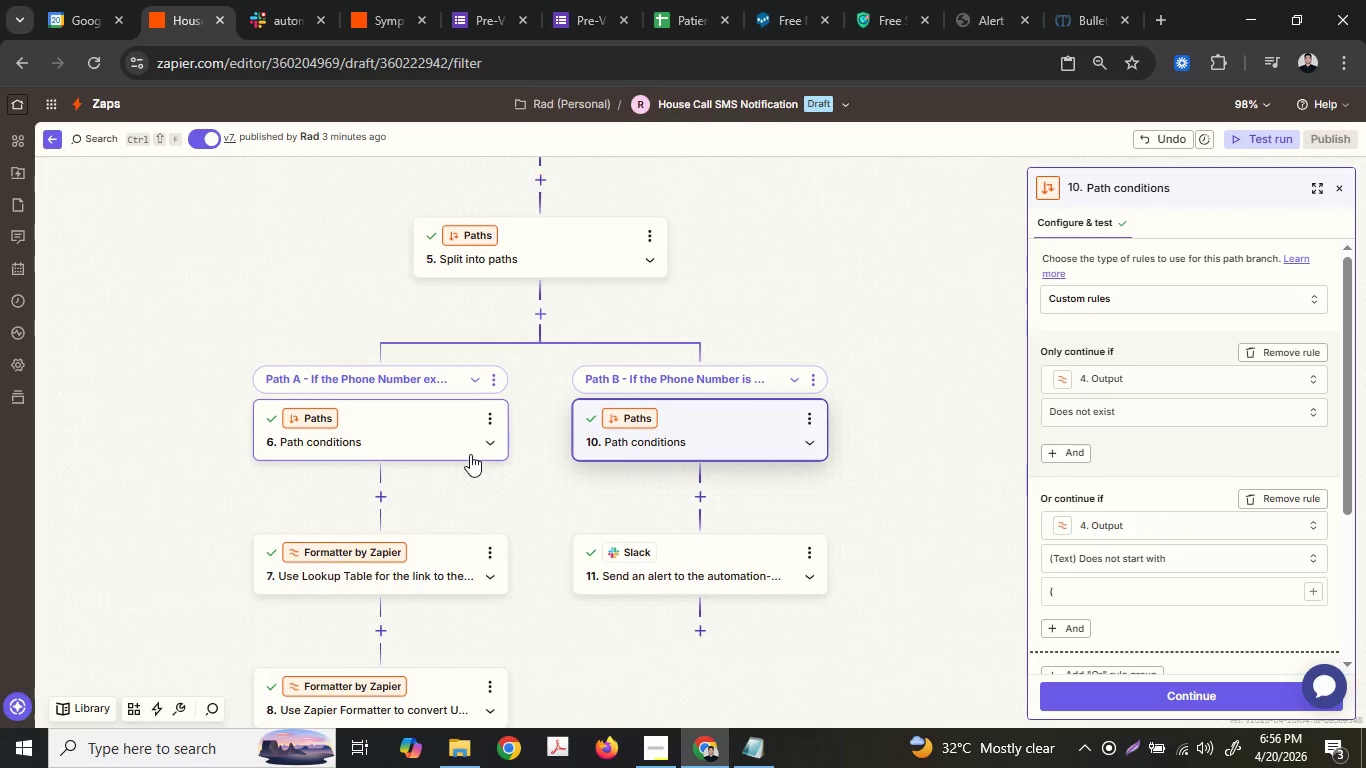 
mouse_move([435, 433])
 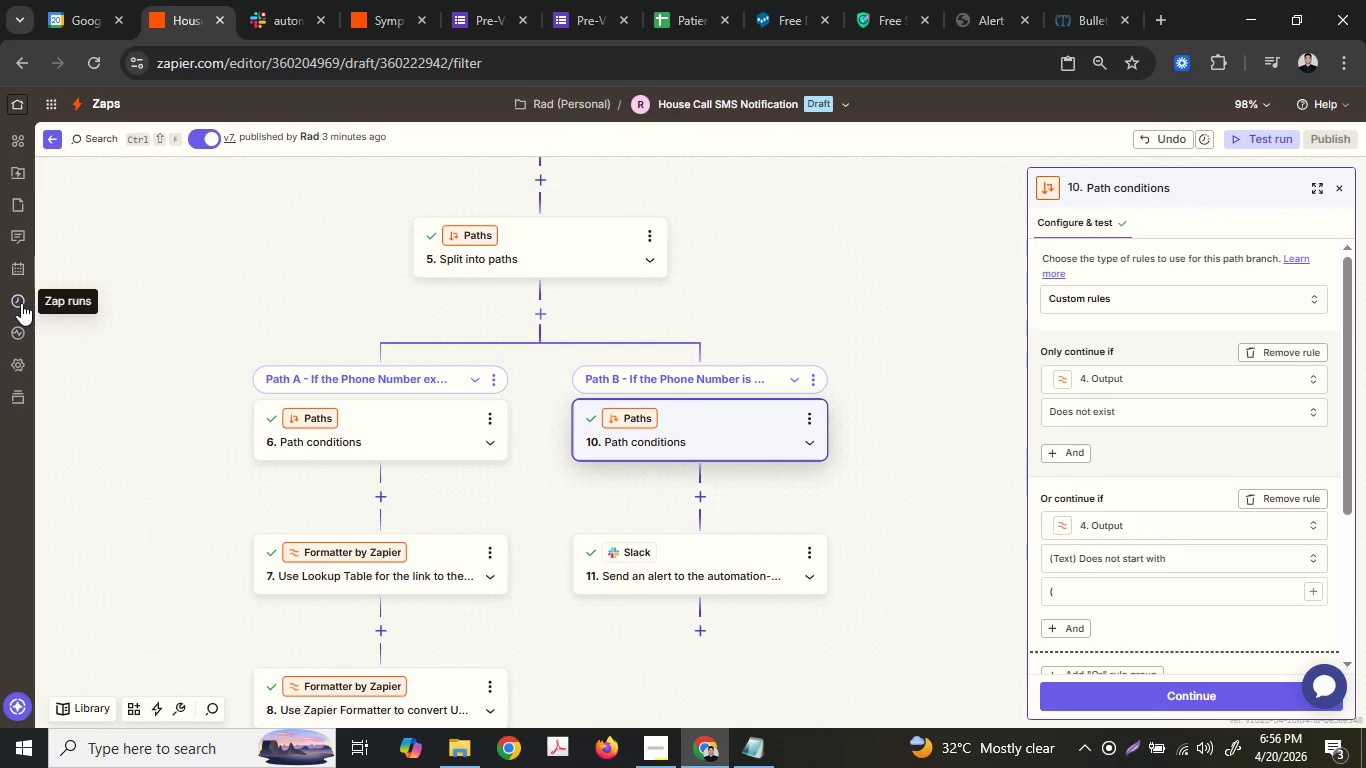 
left_click([21, 303])
 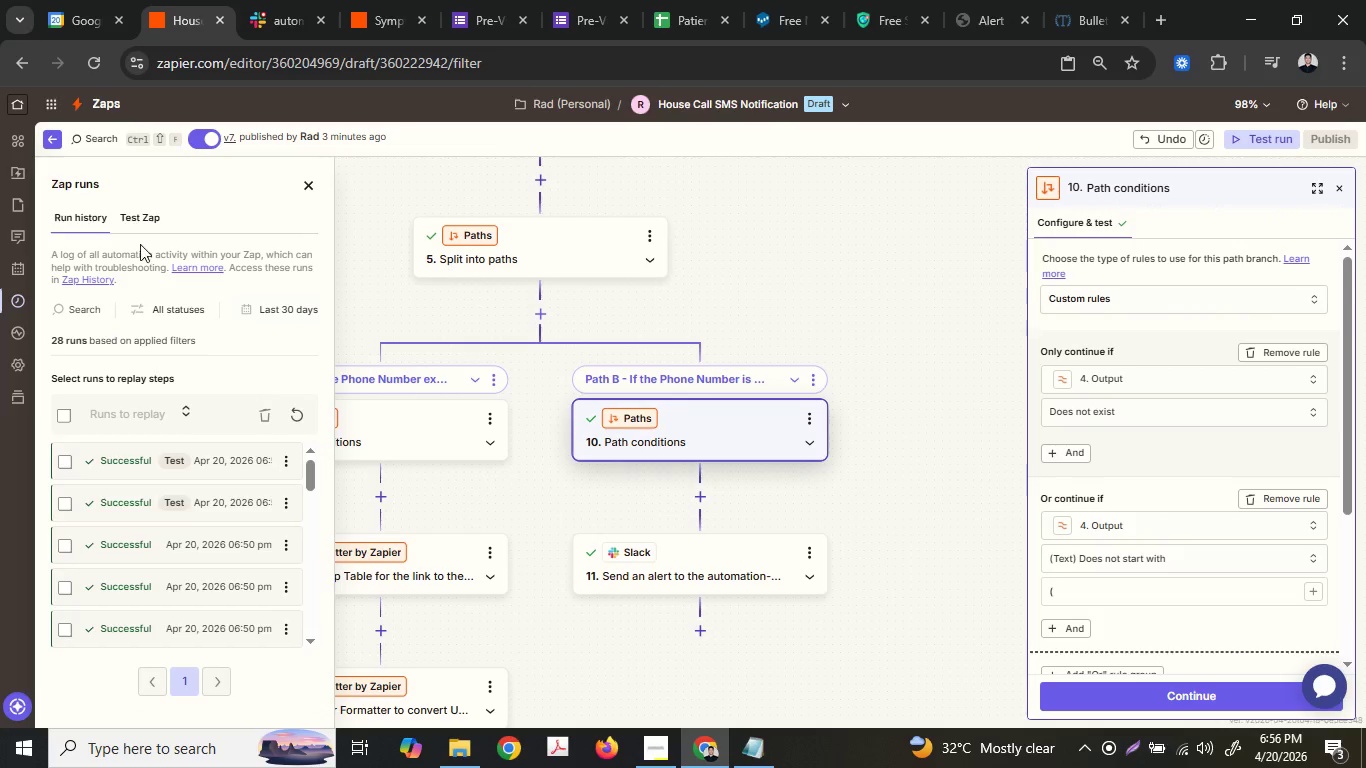 
left_click([139, 233])
 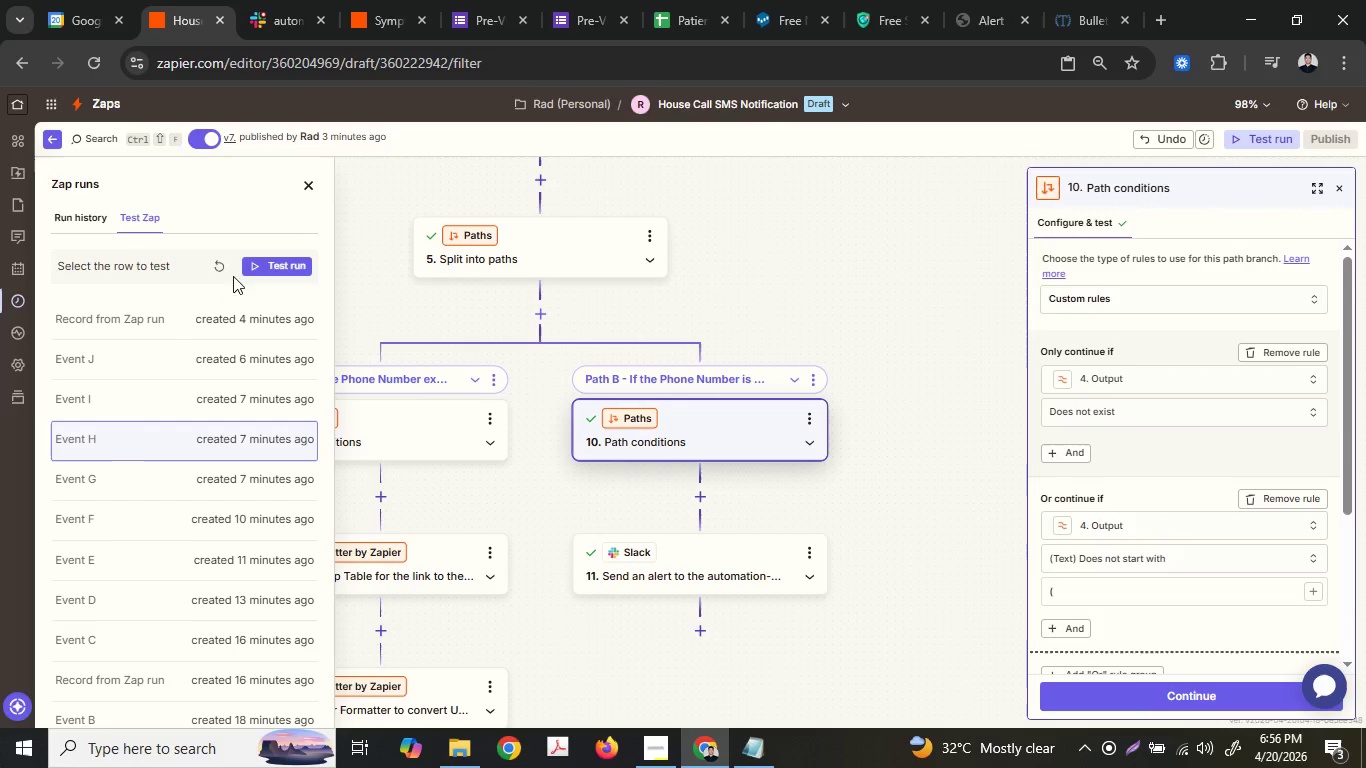 
left_click([217, 257])
 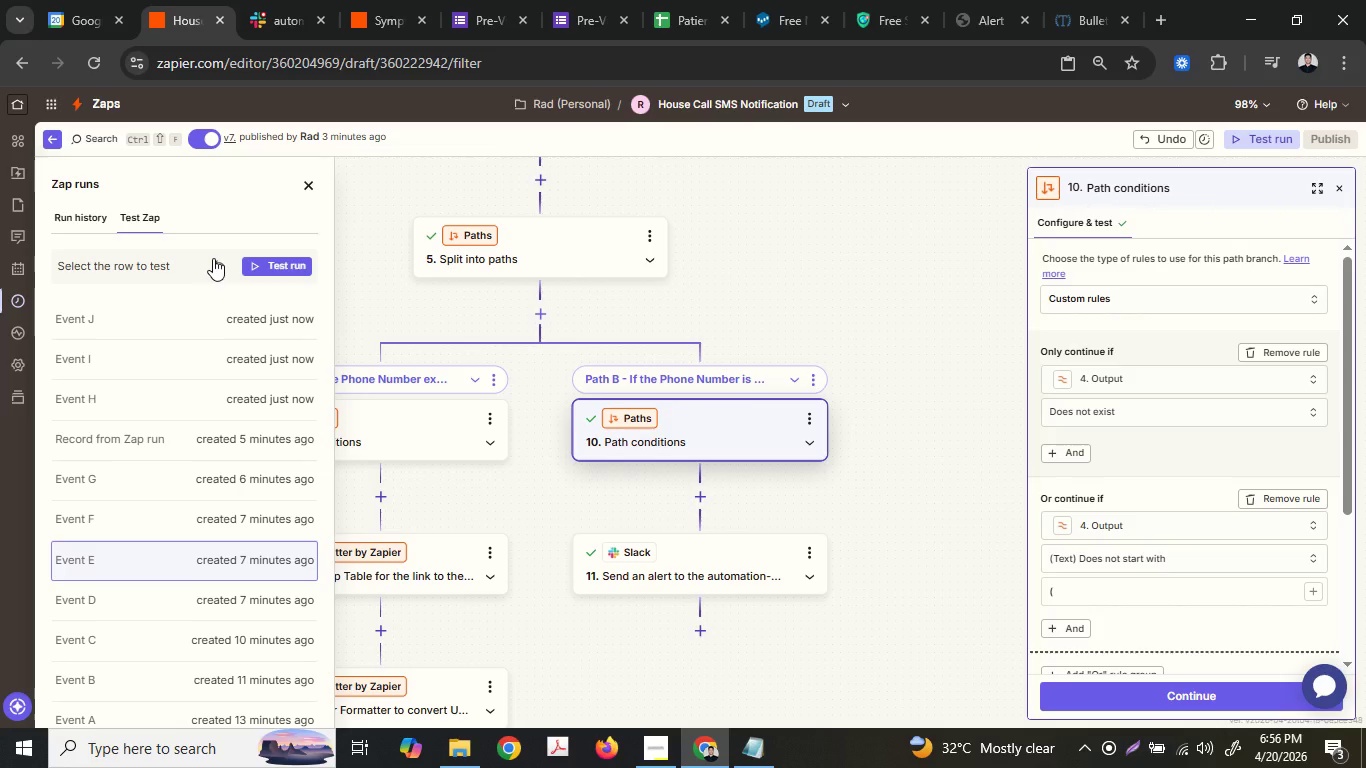 
wait(20.11)
 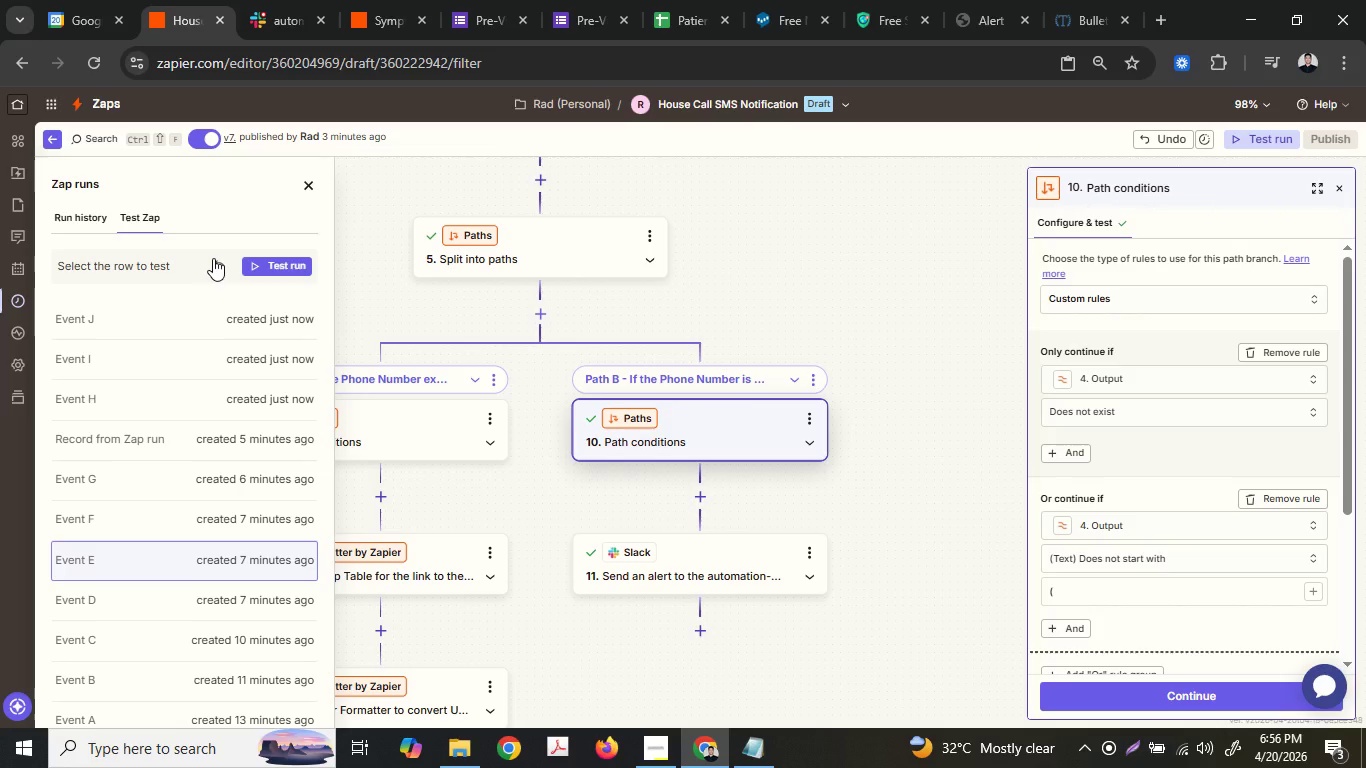 
left_click([215, 269])
 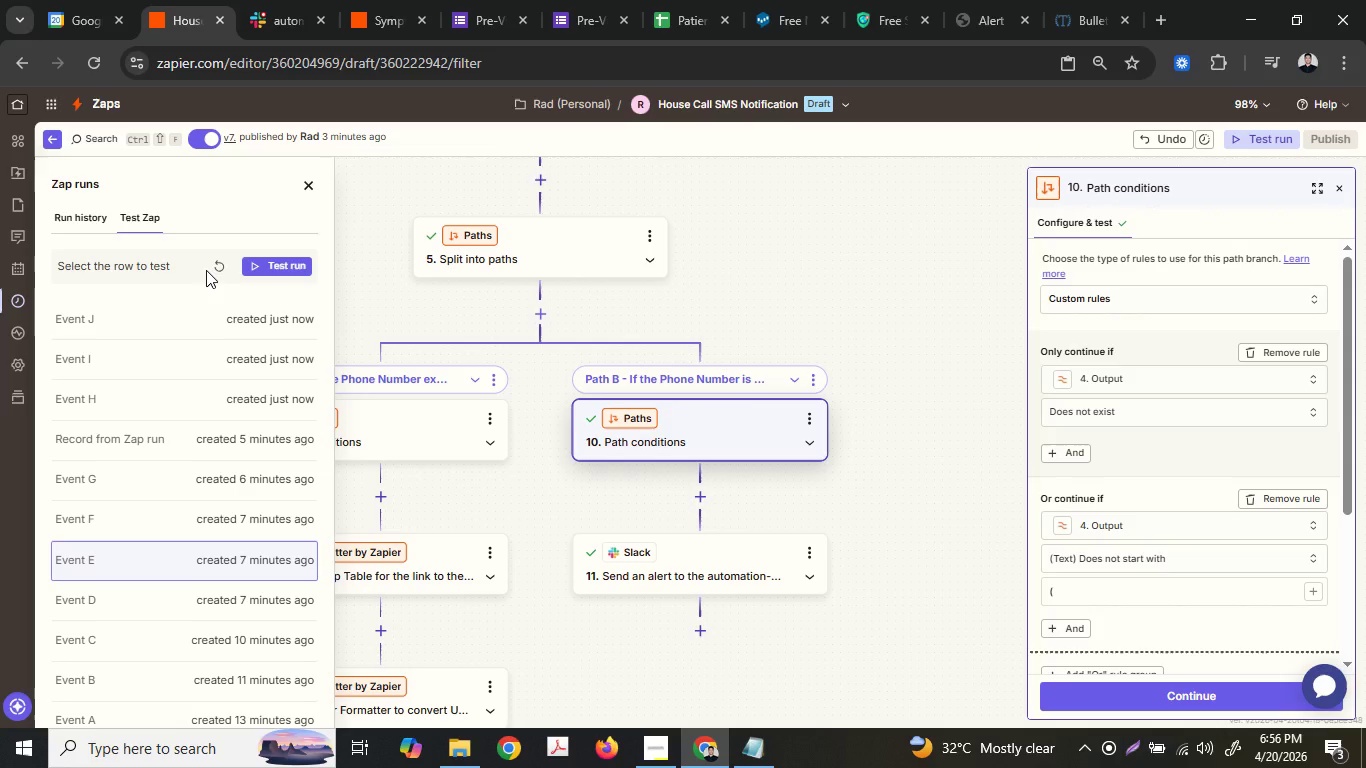 
wait(7.09)
 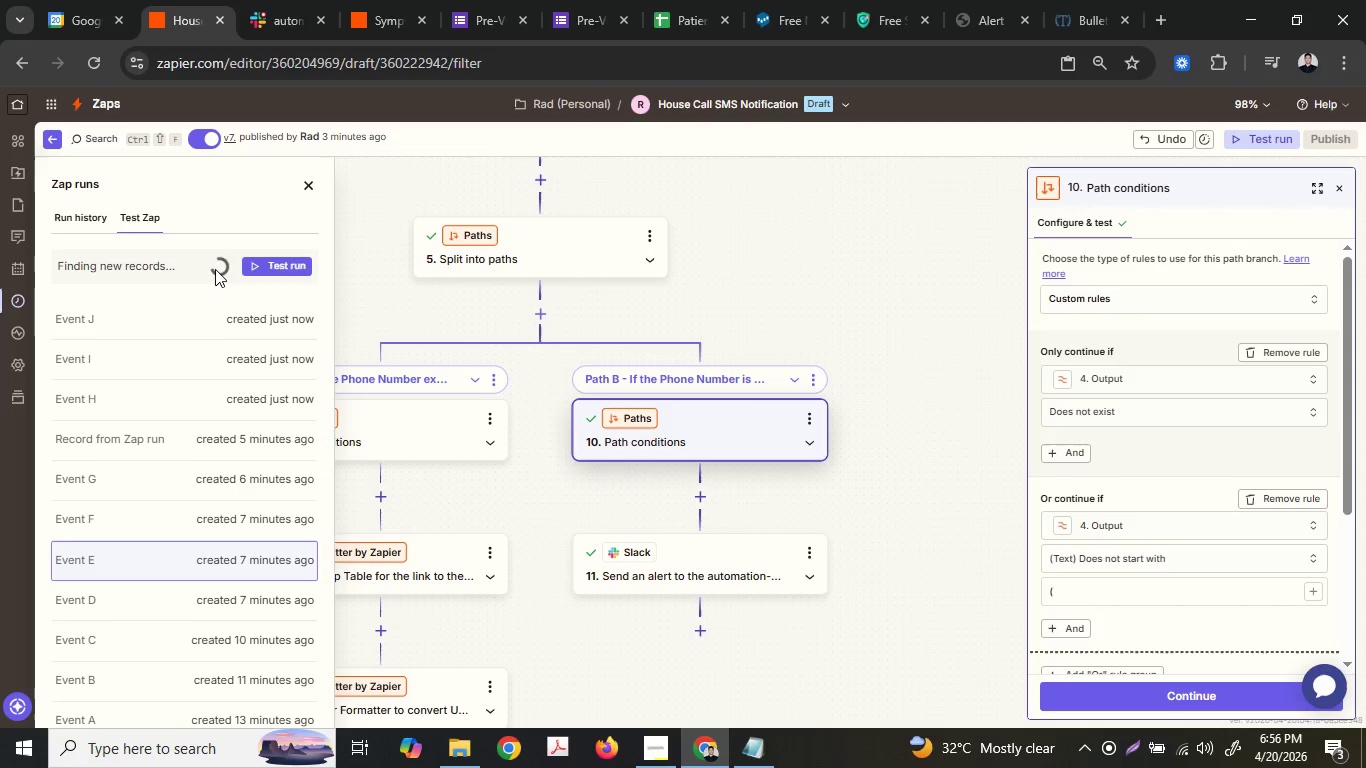 
left_click([216, 256])
 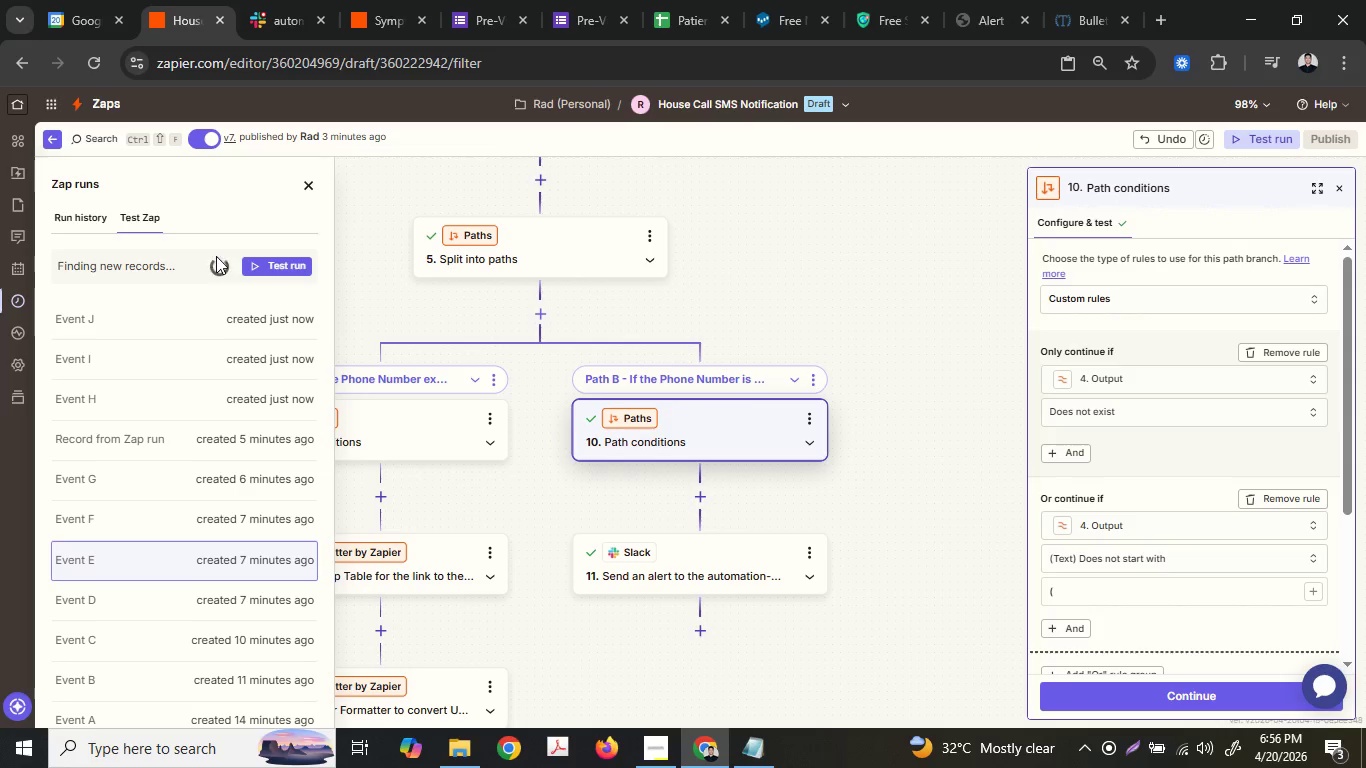 
left_click([242, 403])
 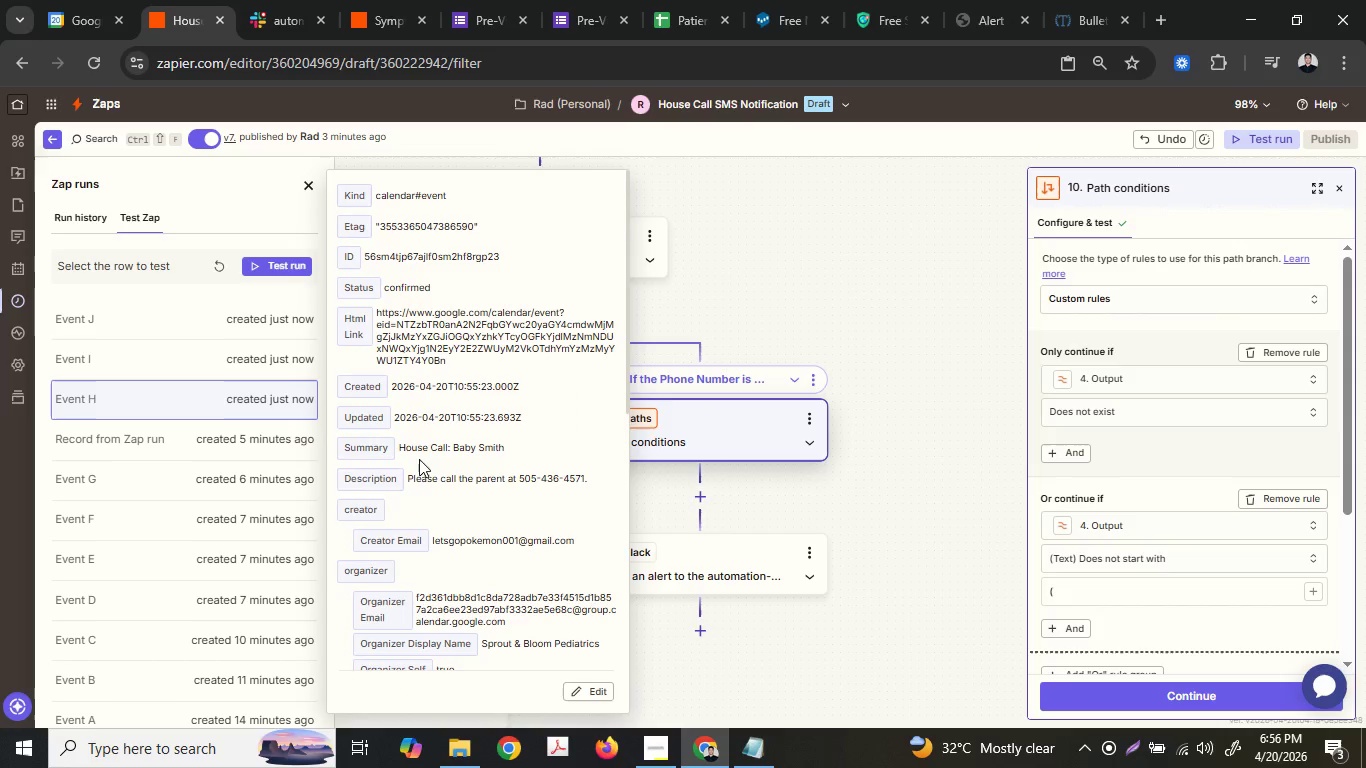 
scroll: coordinate [527, 527], scroll_direction: down, amount: 6.0
 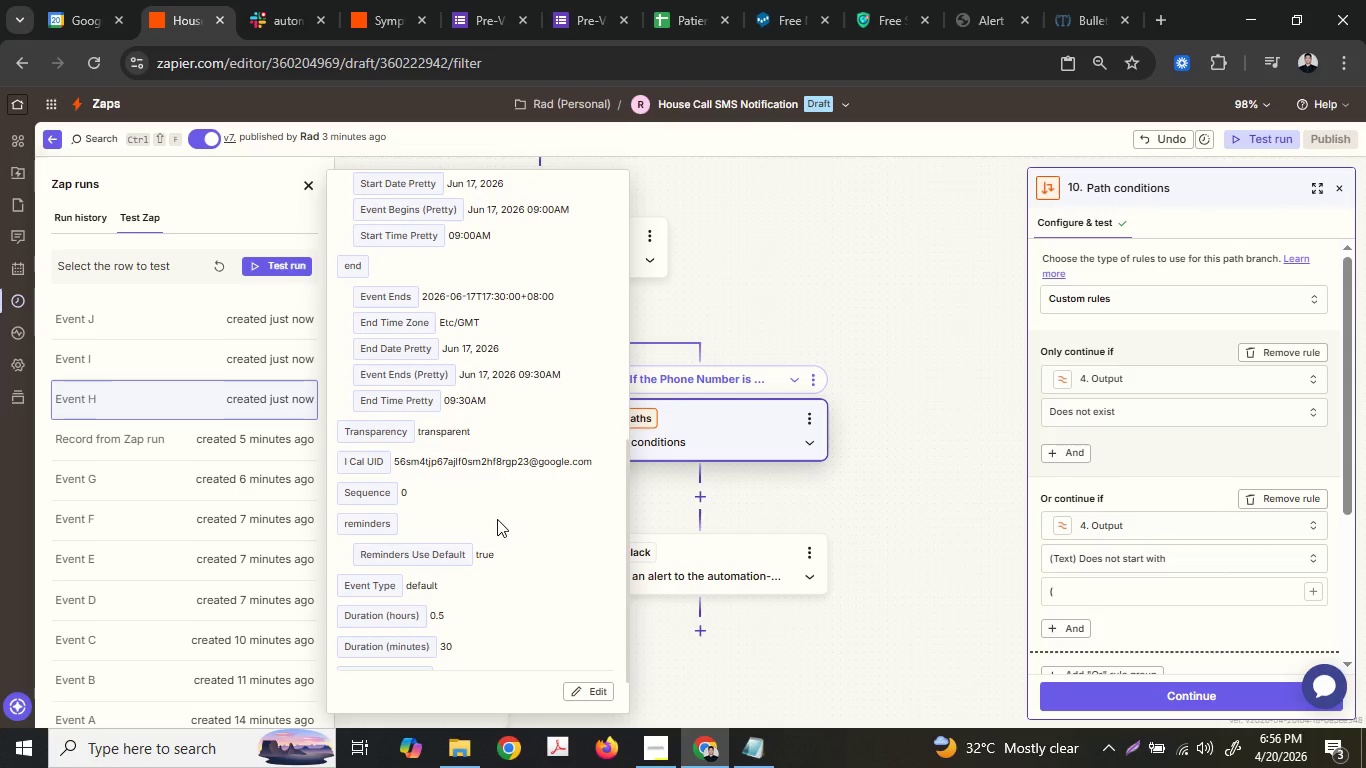 
scroll: coordinate [498, 513], scroll_direction: up, amount: 7.0
 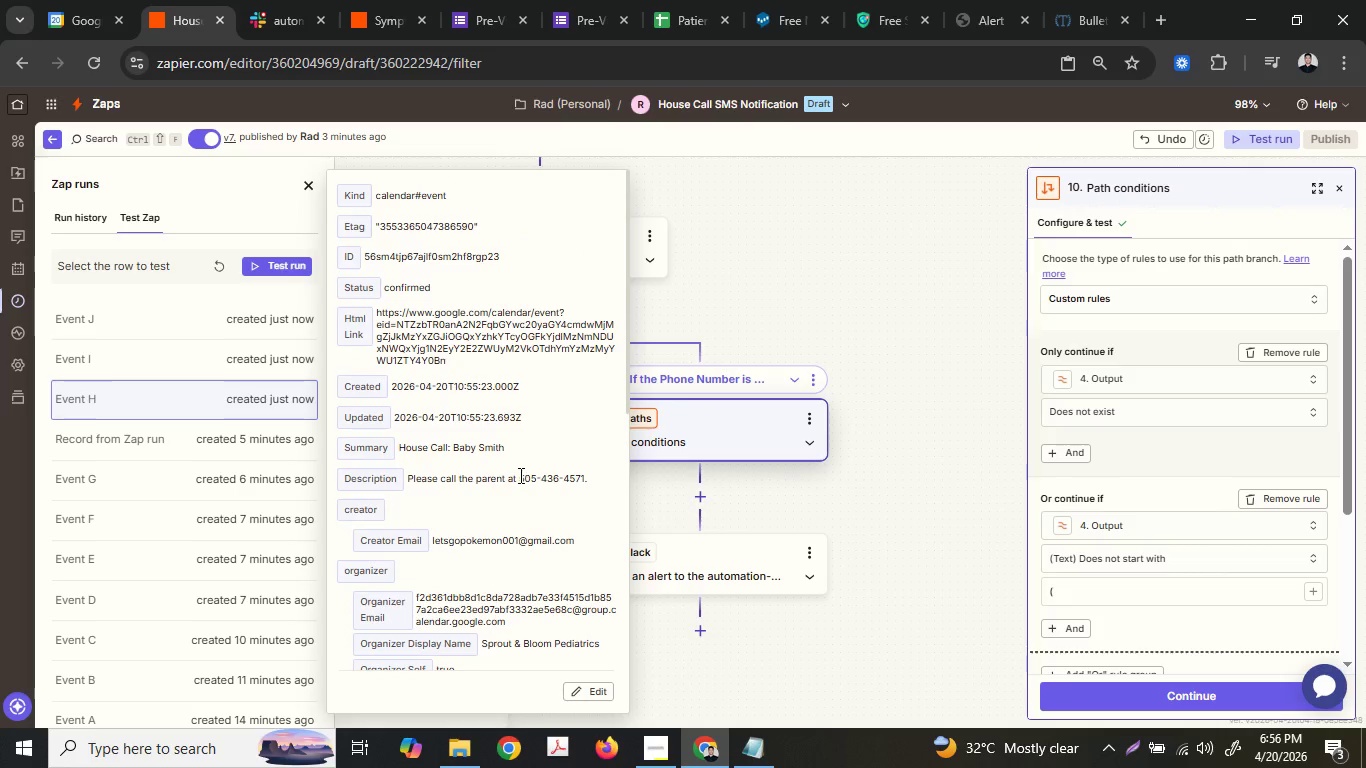 
left_click_drag(start_coordinate=[517, 474], to_coordinate=[597, 474])
 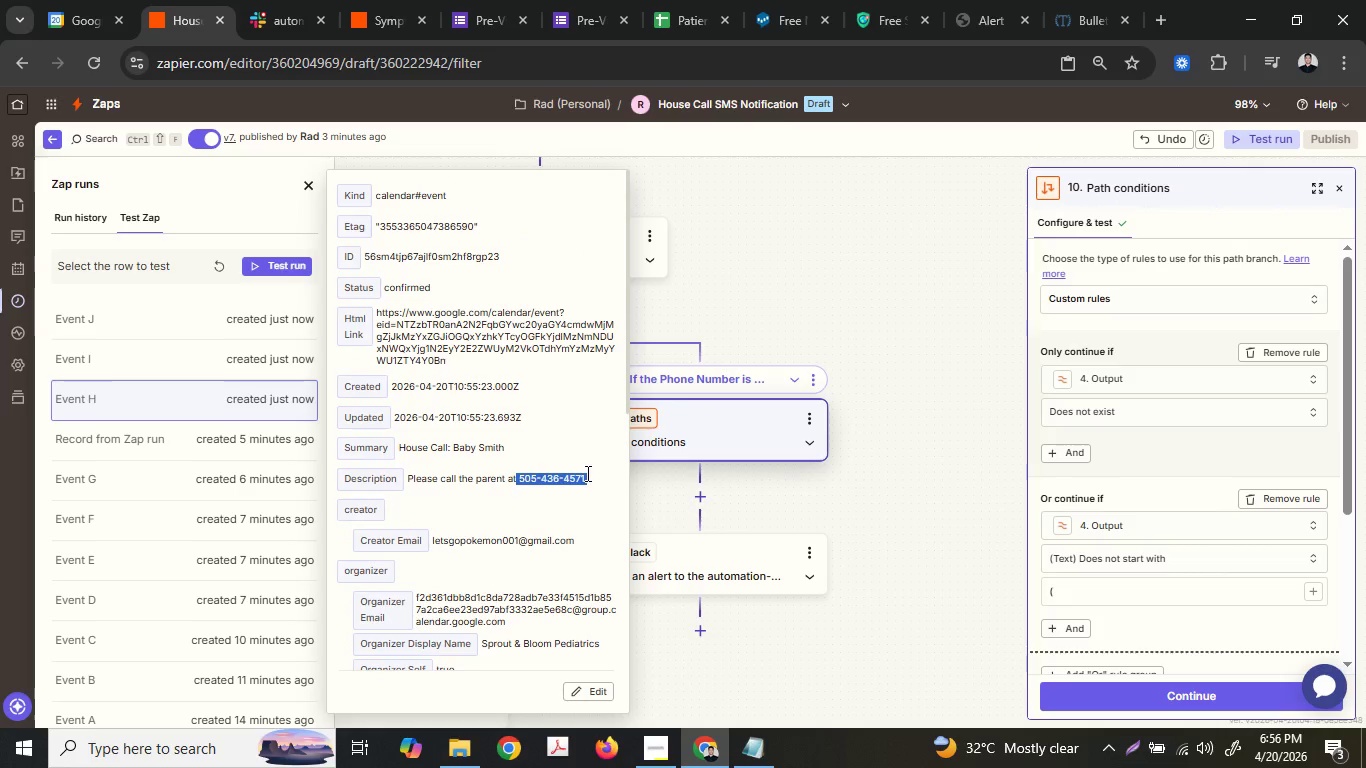 
double_click([586, 473])
 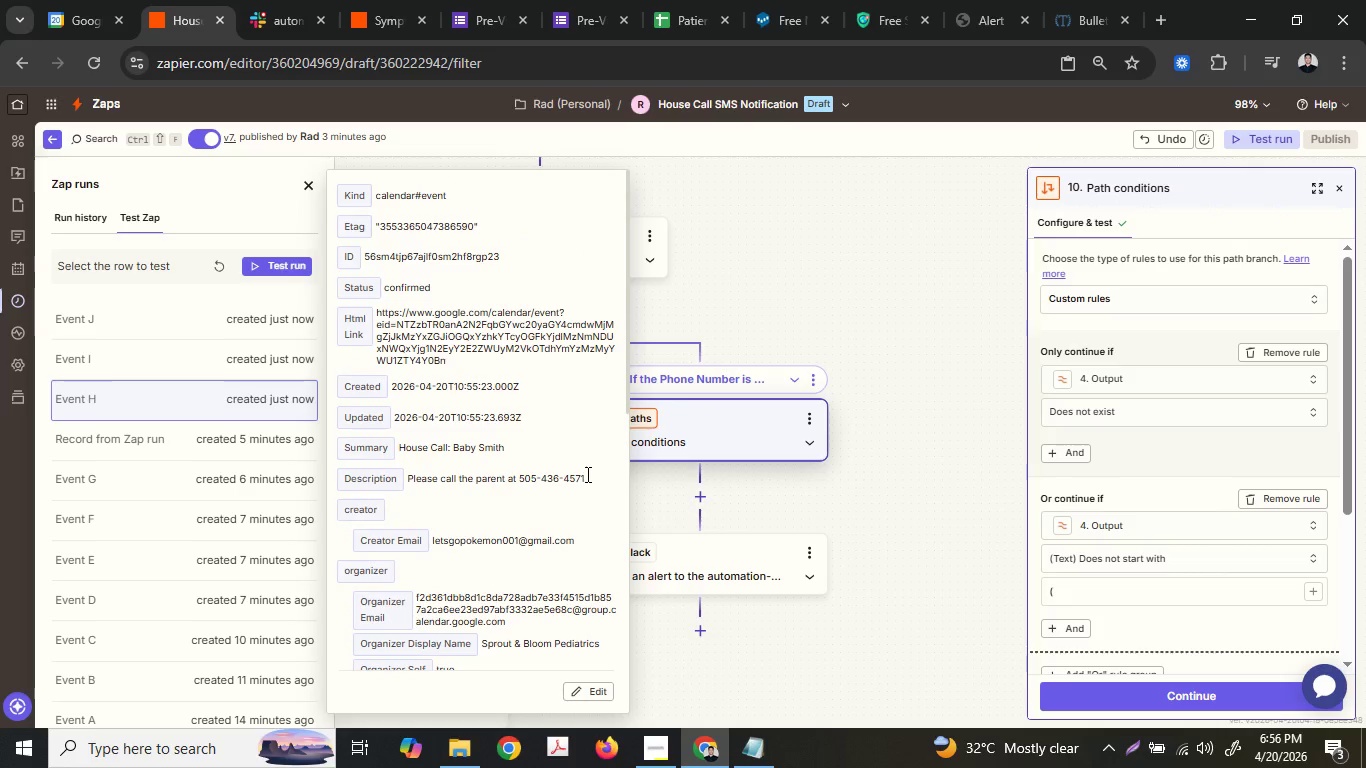 
left_click_drag(start_coordinate=[586, 474], to_coordinate=[520, 472])
 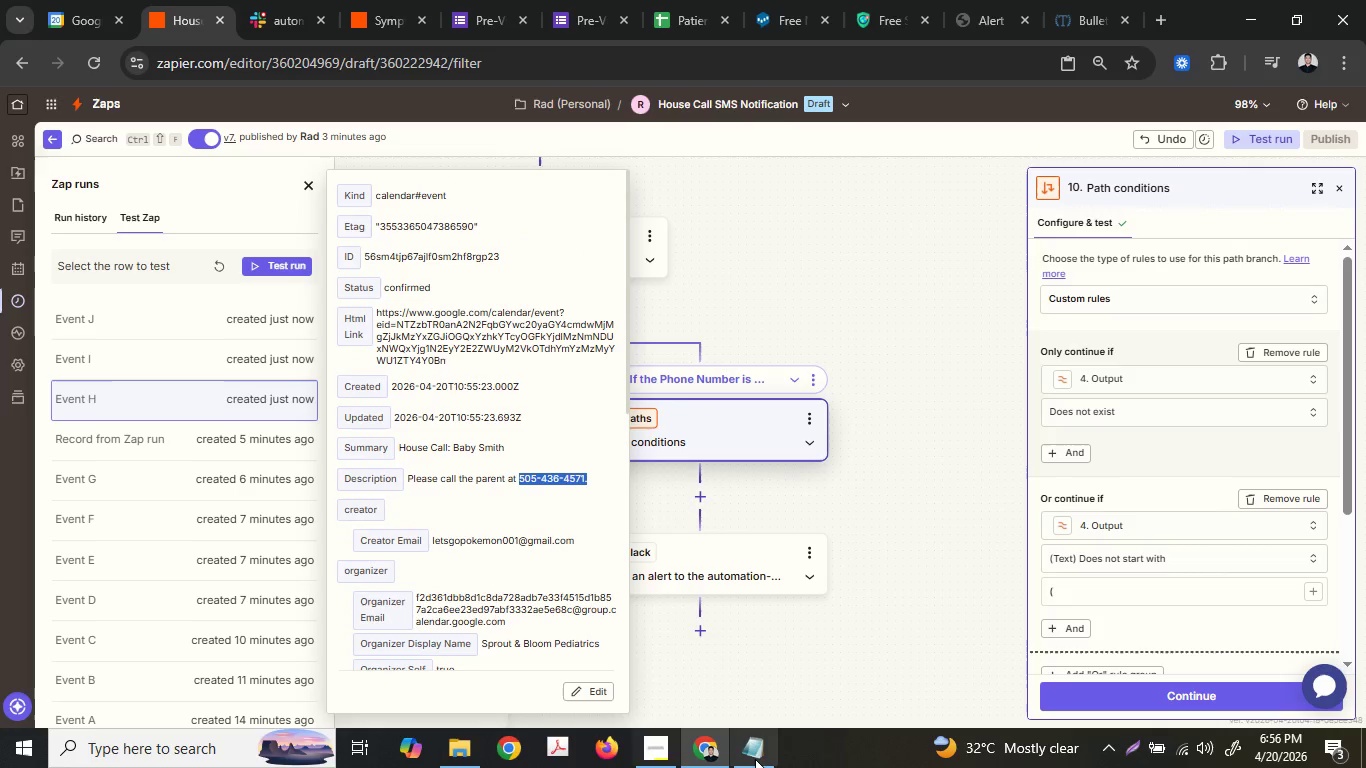 
left_click([755, 755])
 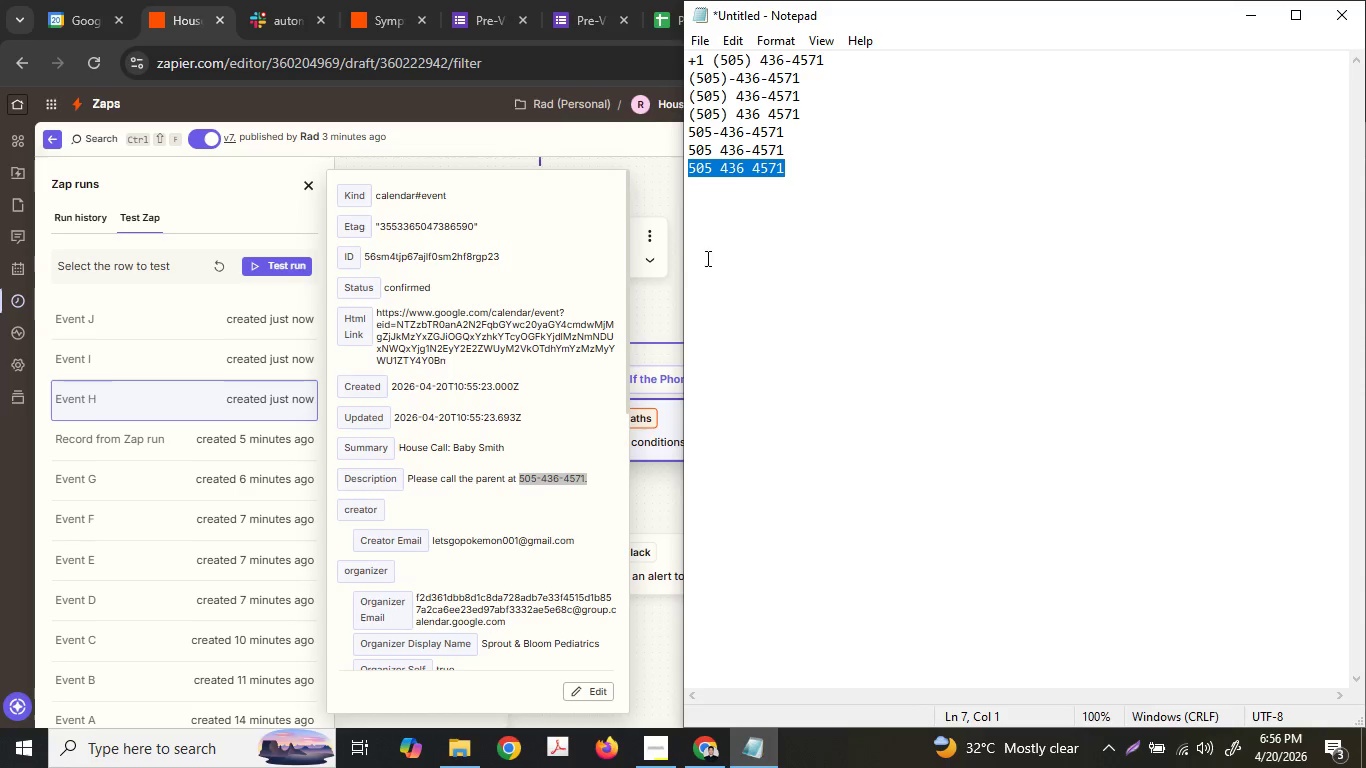 
left_click([797, 117])
 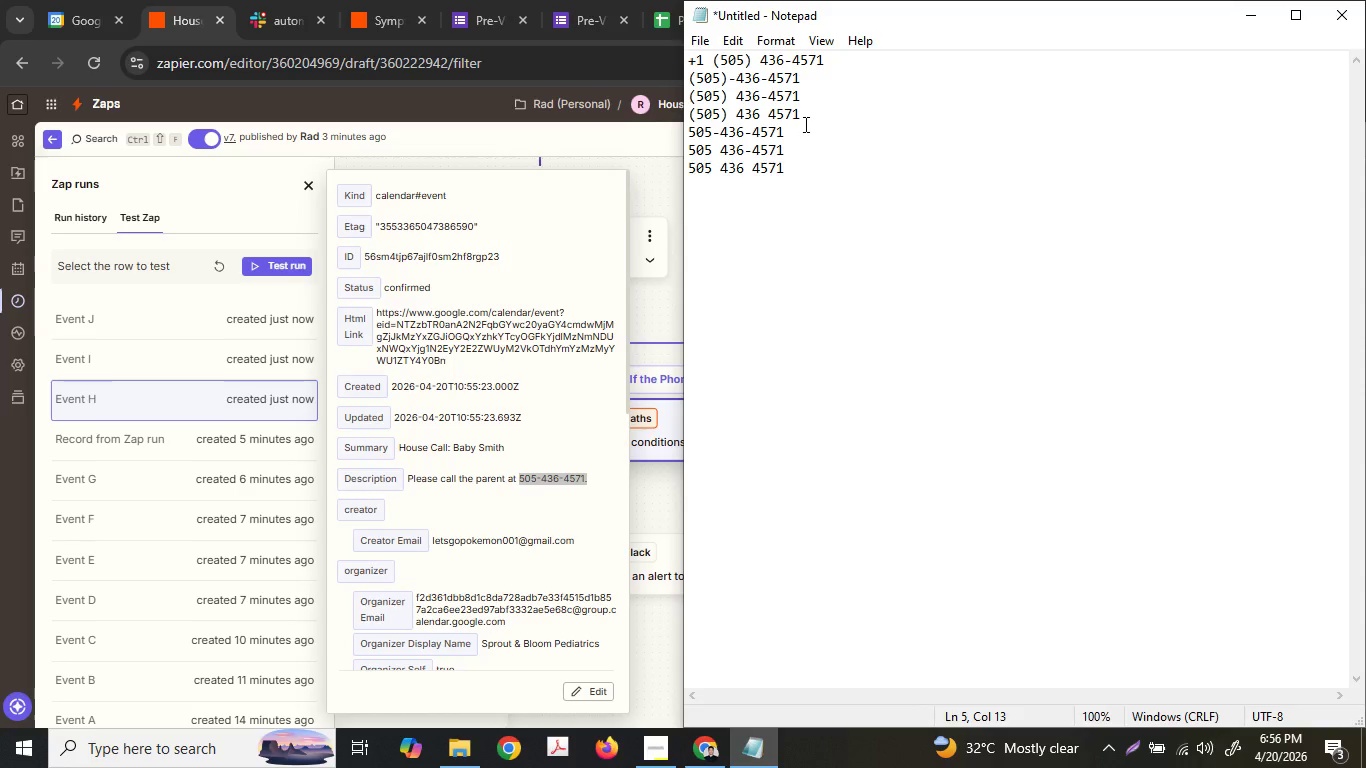 
key(Space)
 